 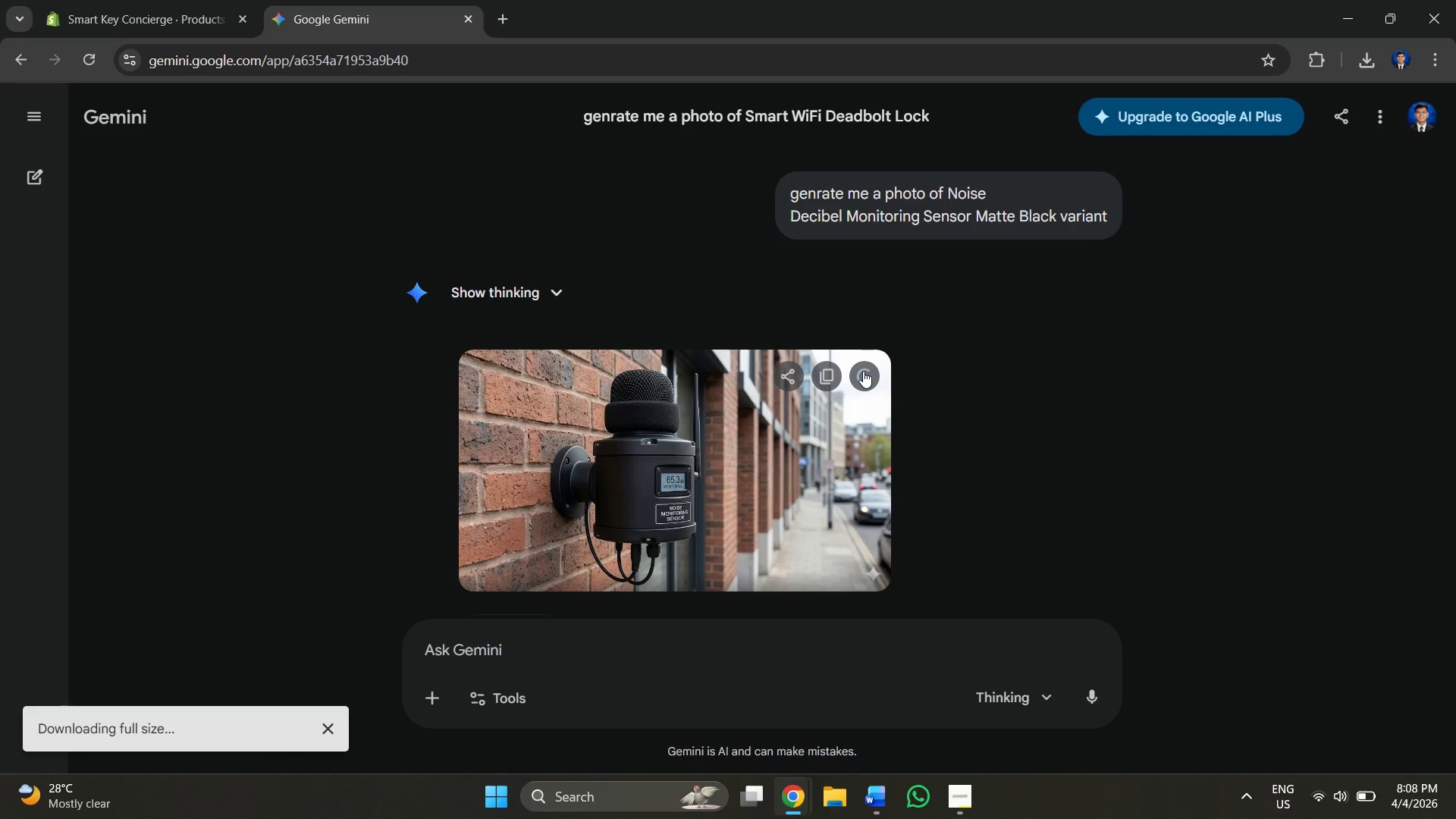 
left_click_drag(start_coordinate=[790, 190], to_coordinate=[1111, 211])
 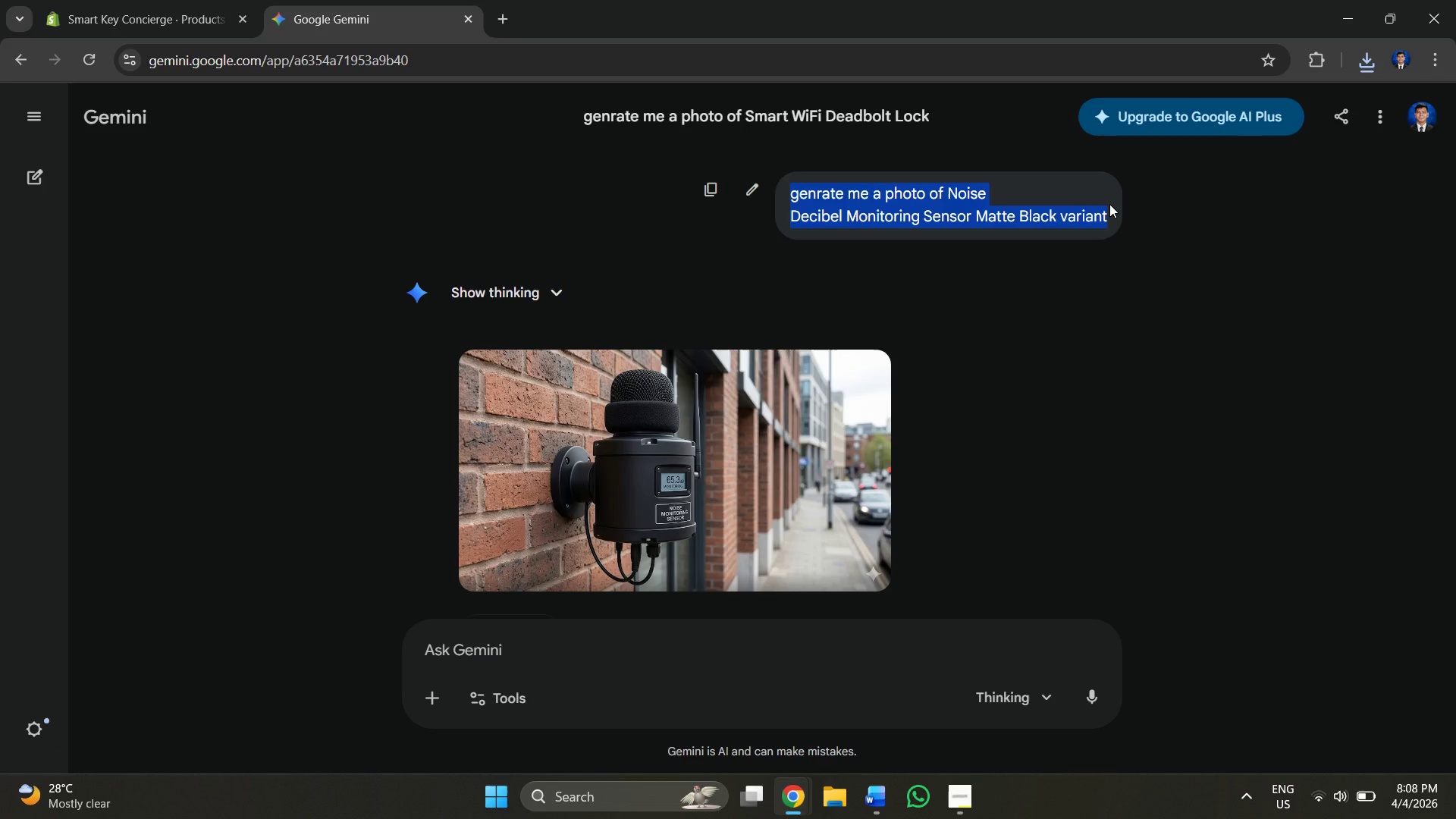 
key(Control+C)
 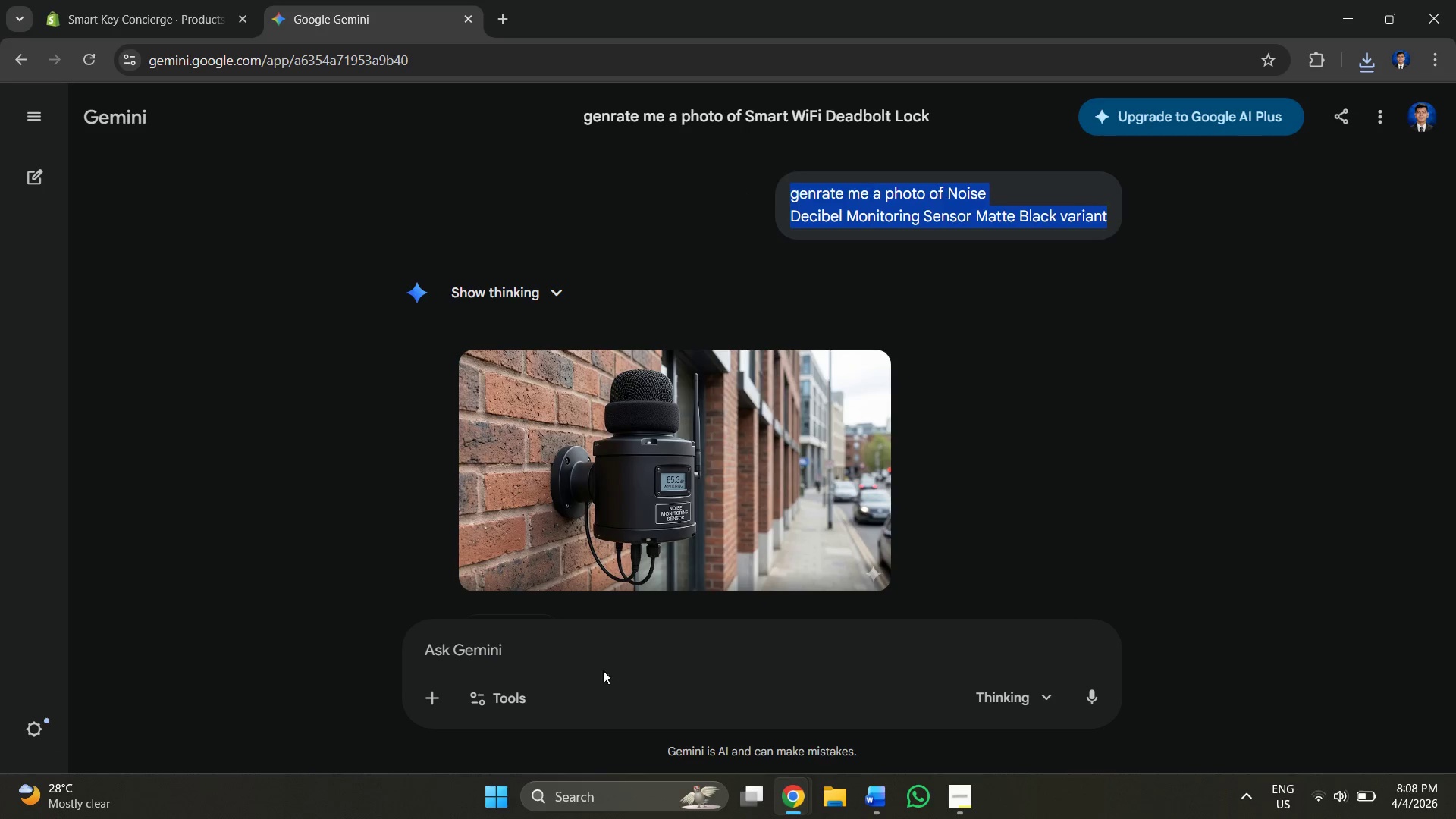 
left_click([582, 654])
 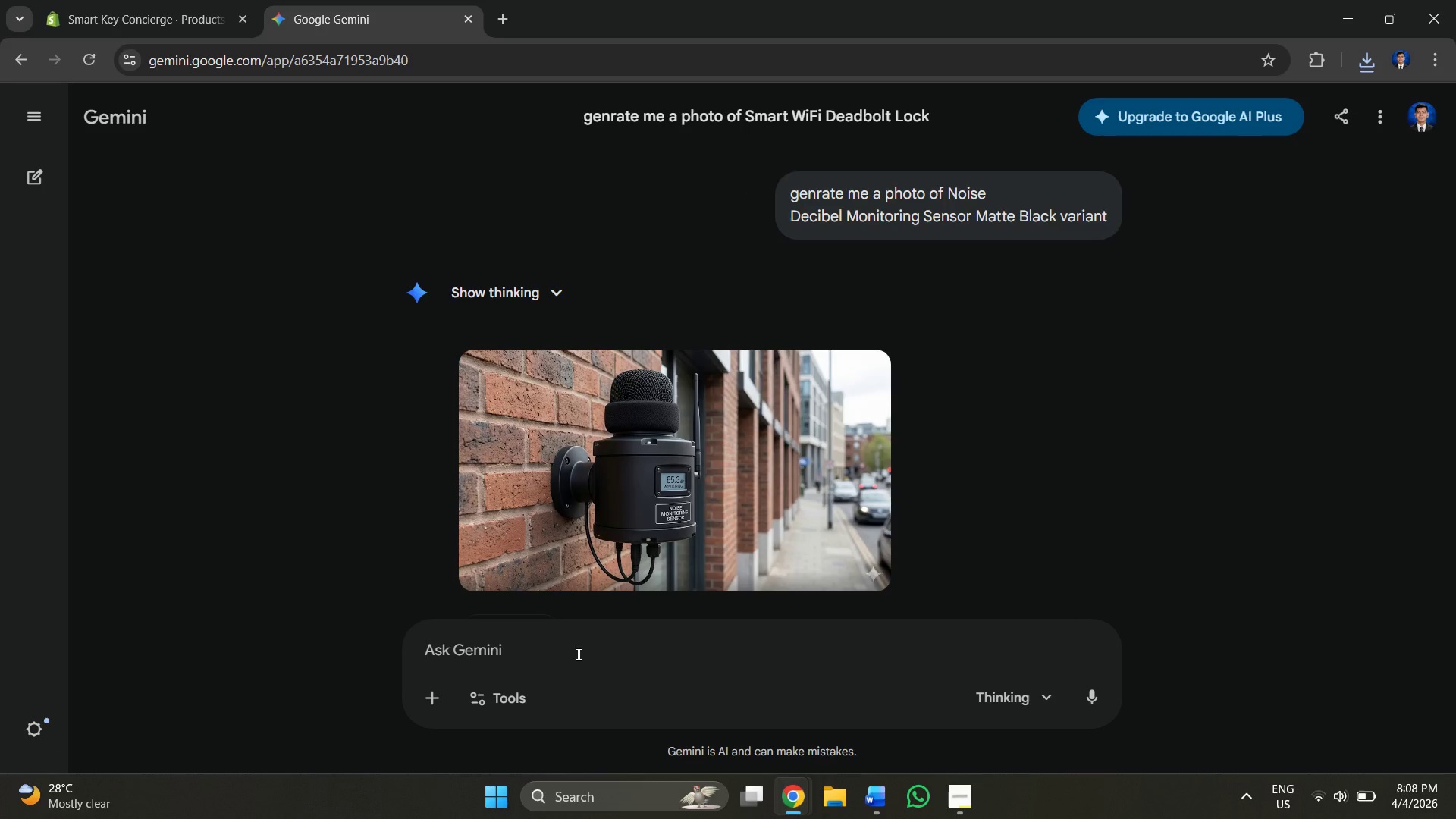 
key(Control+V)
 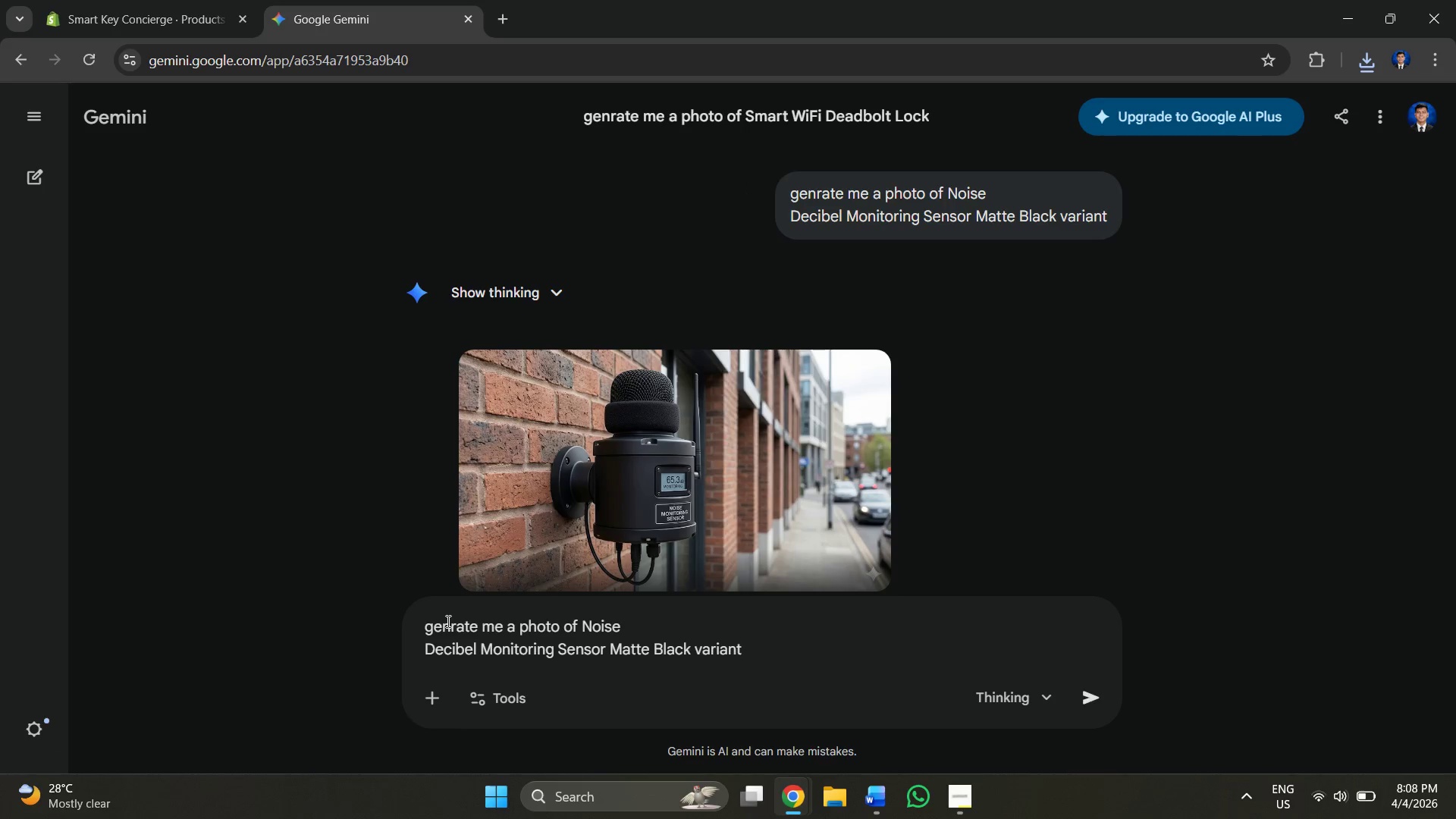 
left_click([447, 621])
 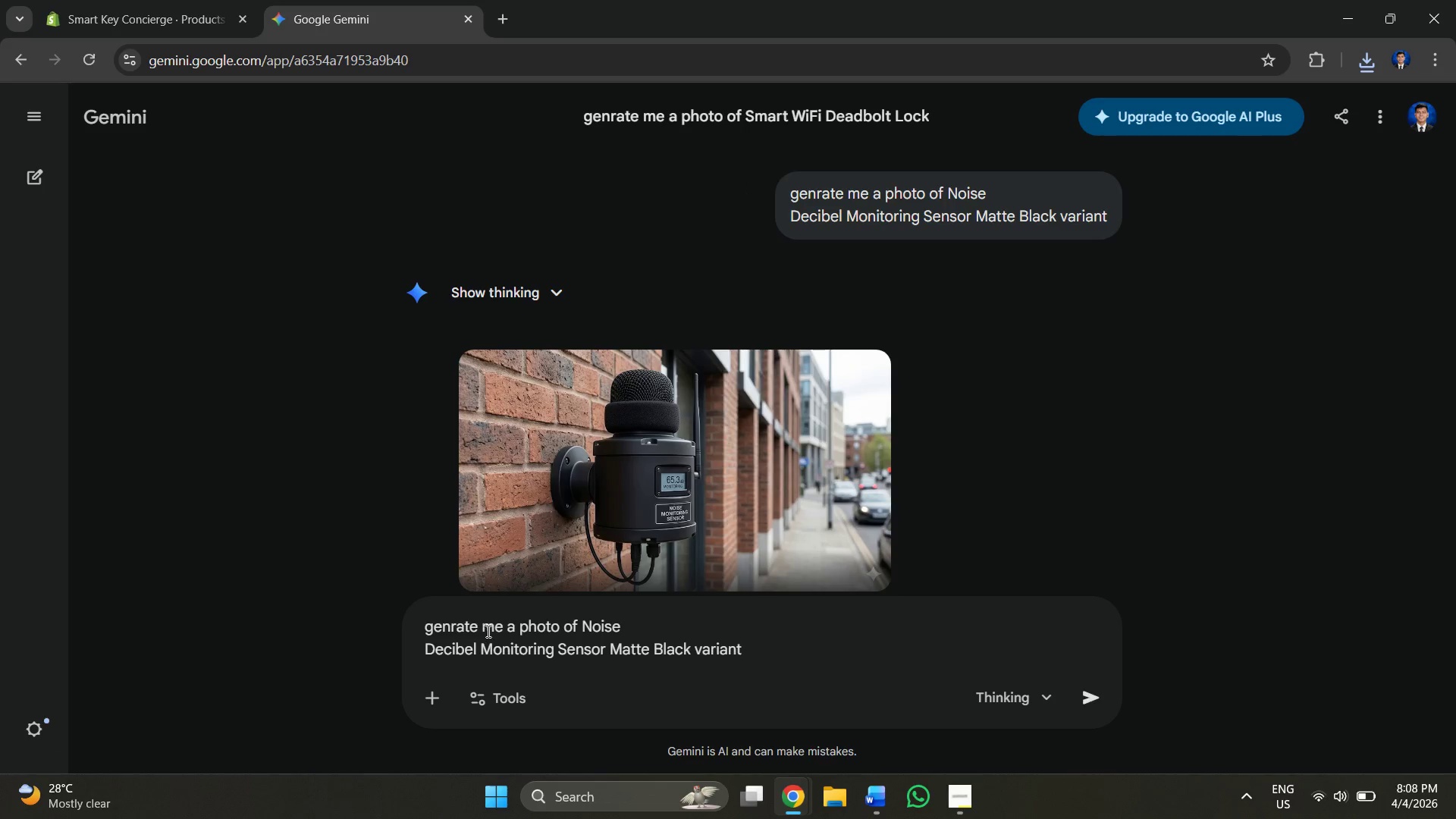 
key(E)
 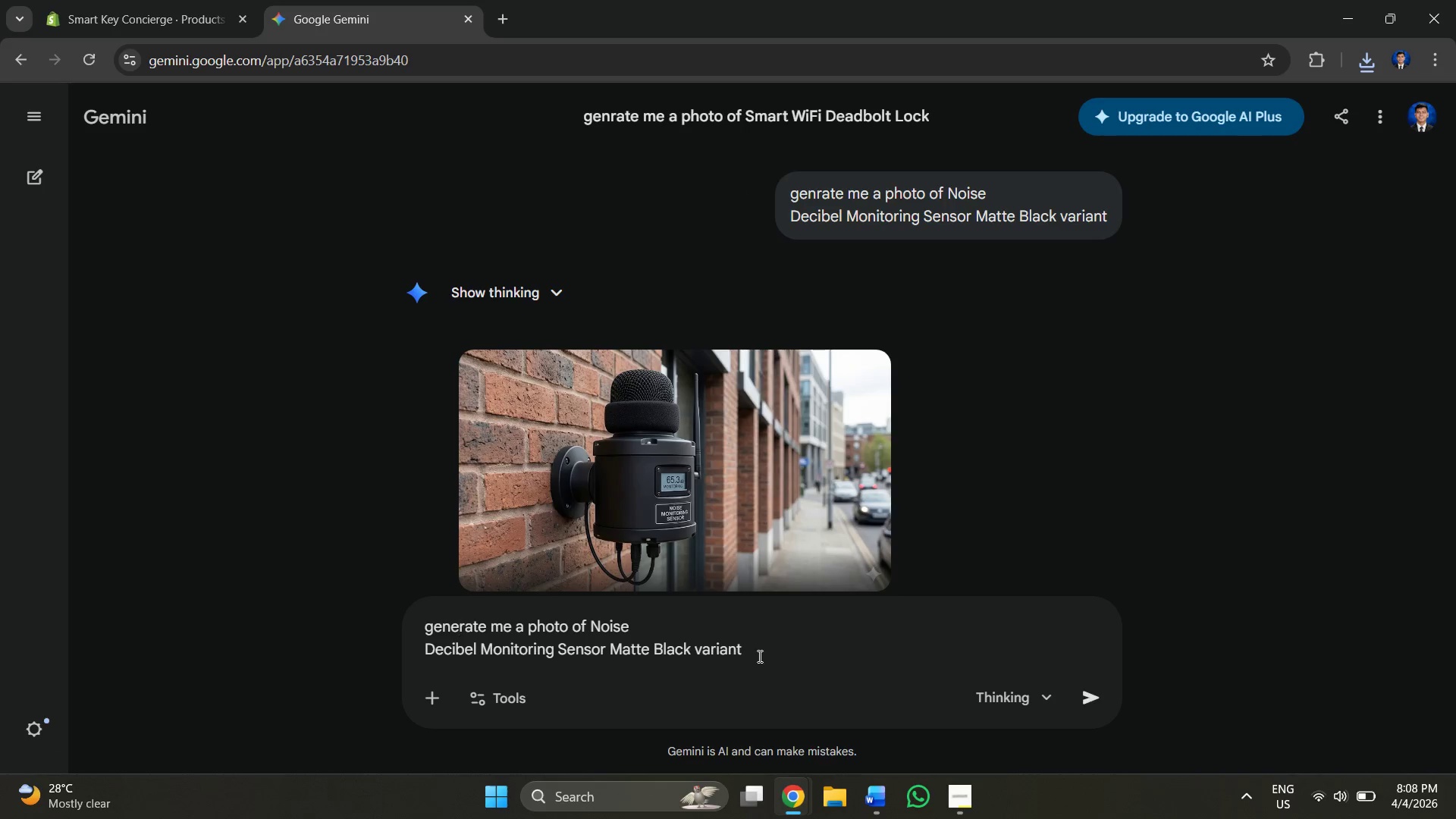 
left_click([766, 658])
 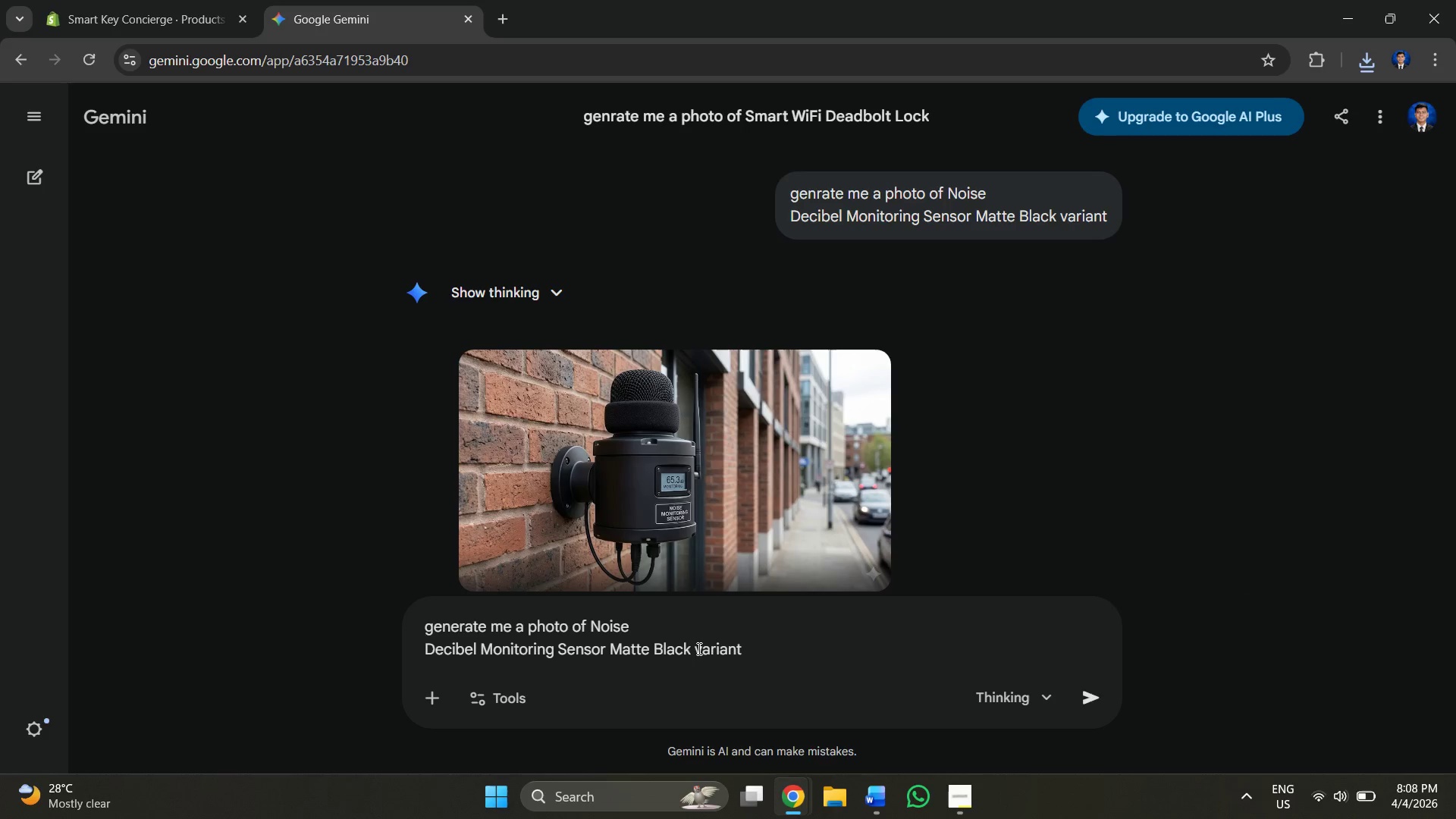 
left_click_drag(start_coordinate=[691, 650], to_coordinate=[614, 650])
 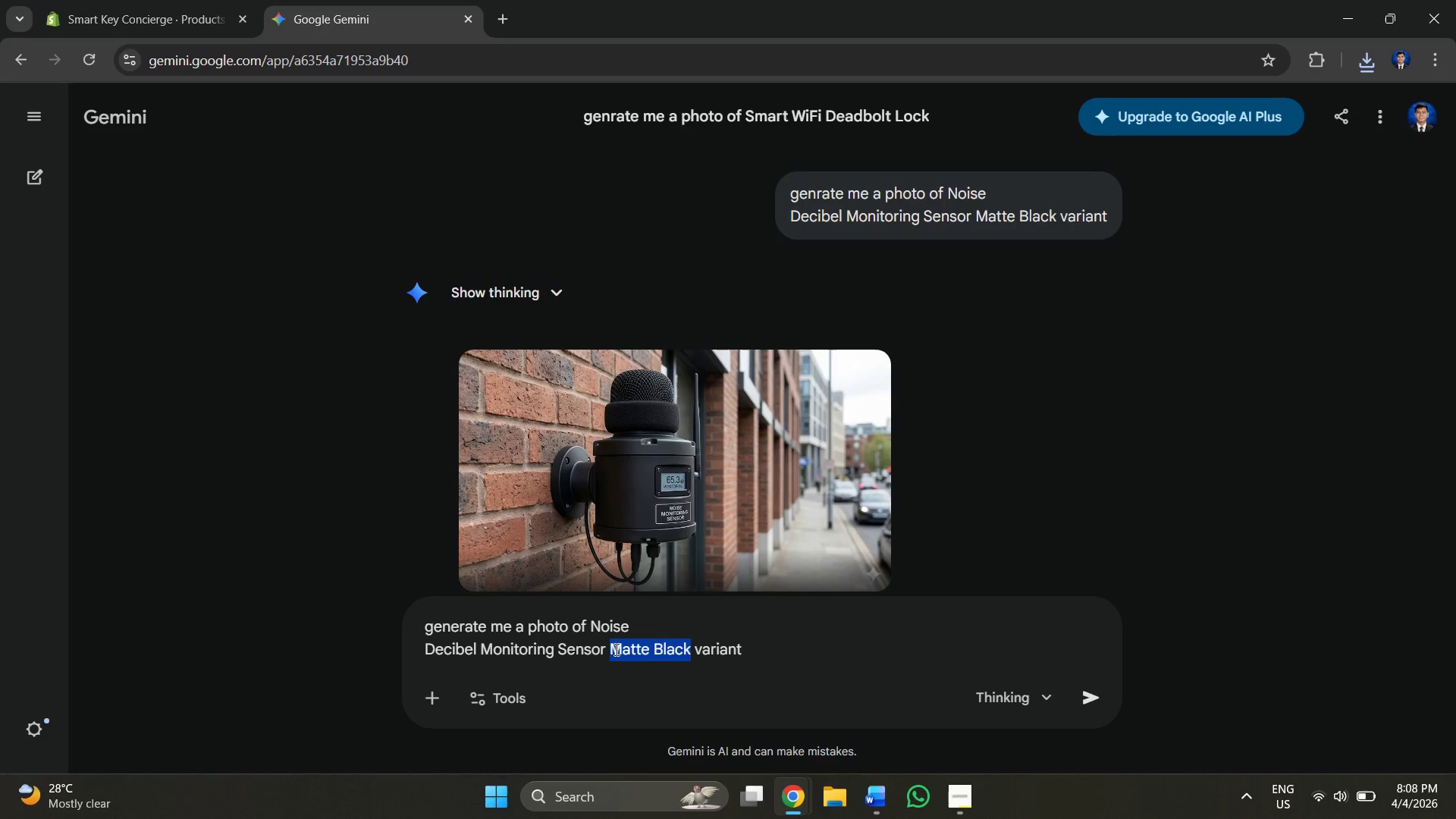 
key(Backspace)
 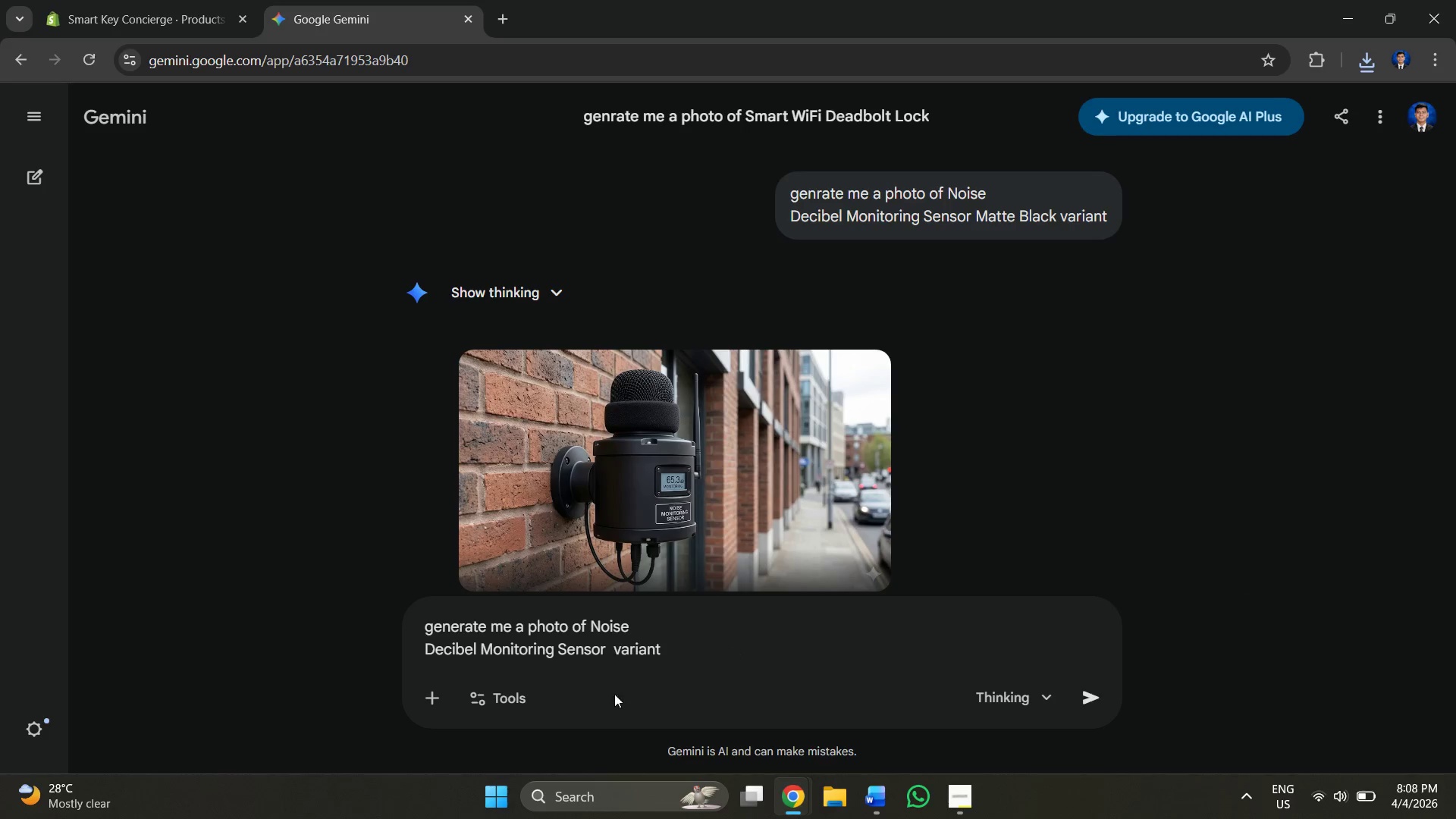 
key(Alt+AltLeft)
 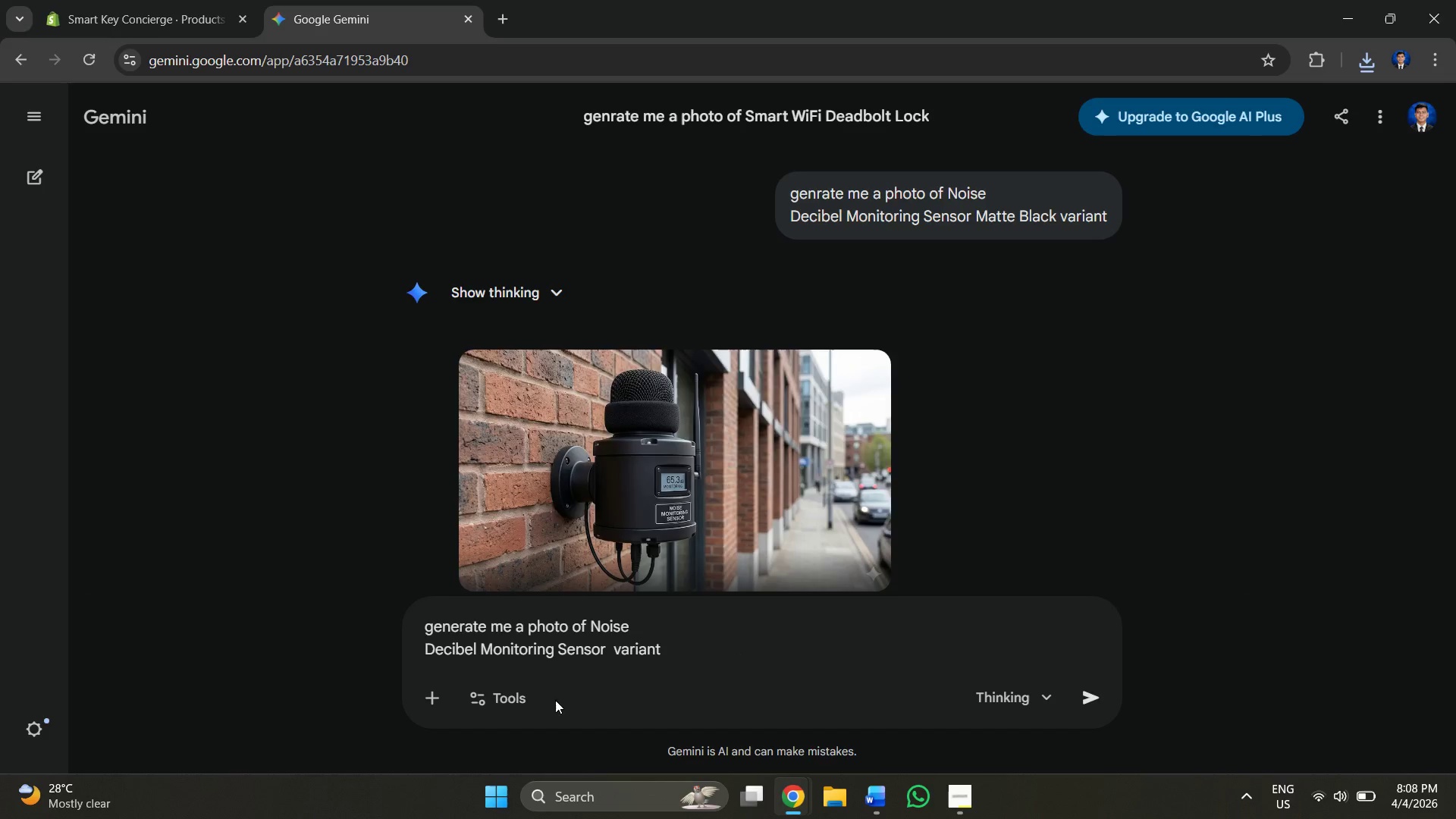 
key(Alt+Tab)
 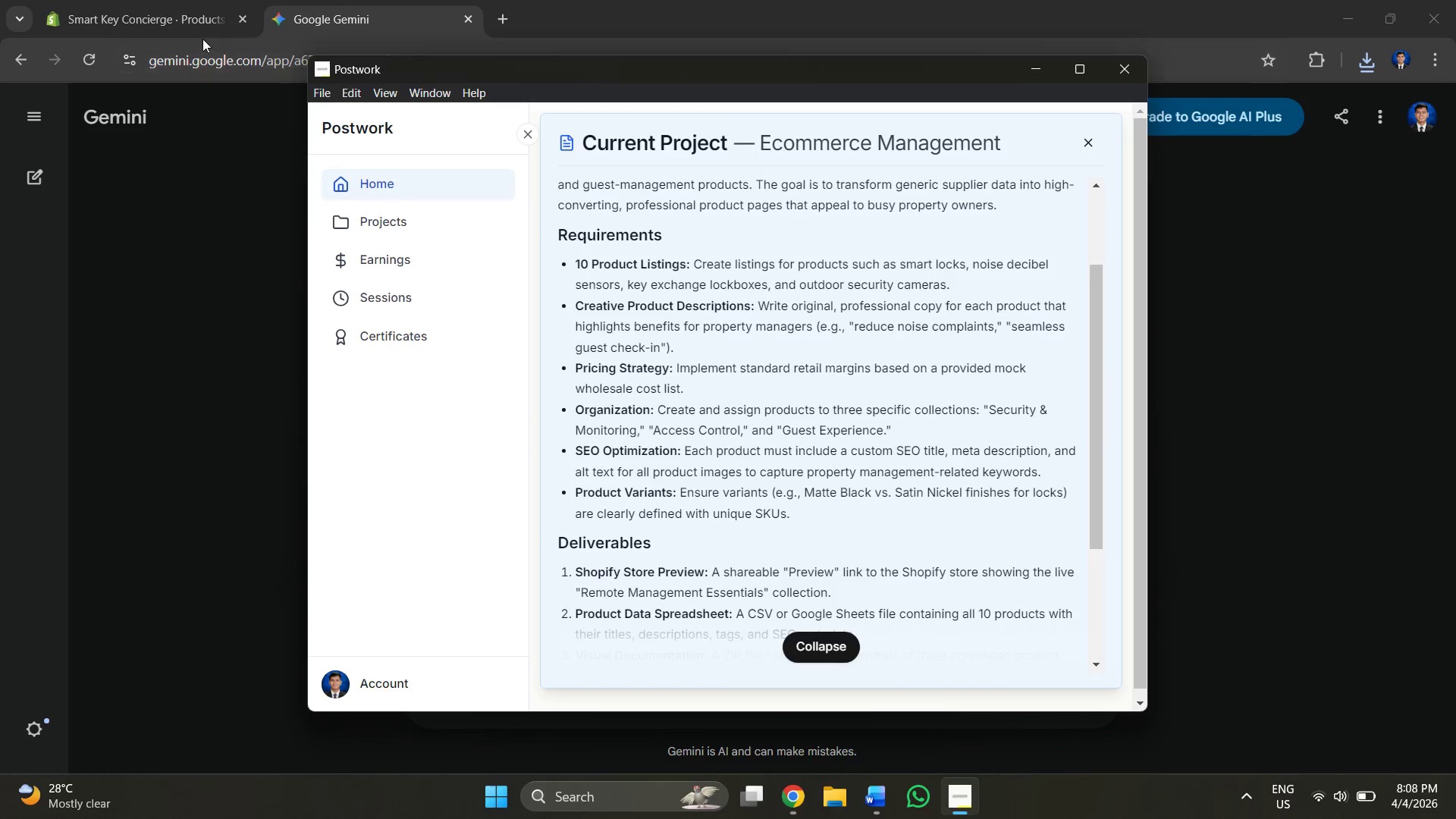 
left_click([140, 5])
 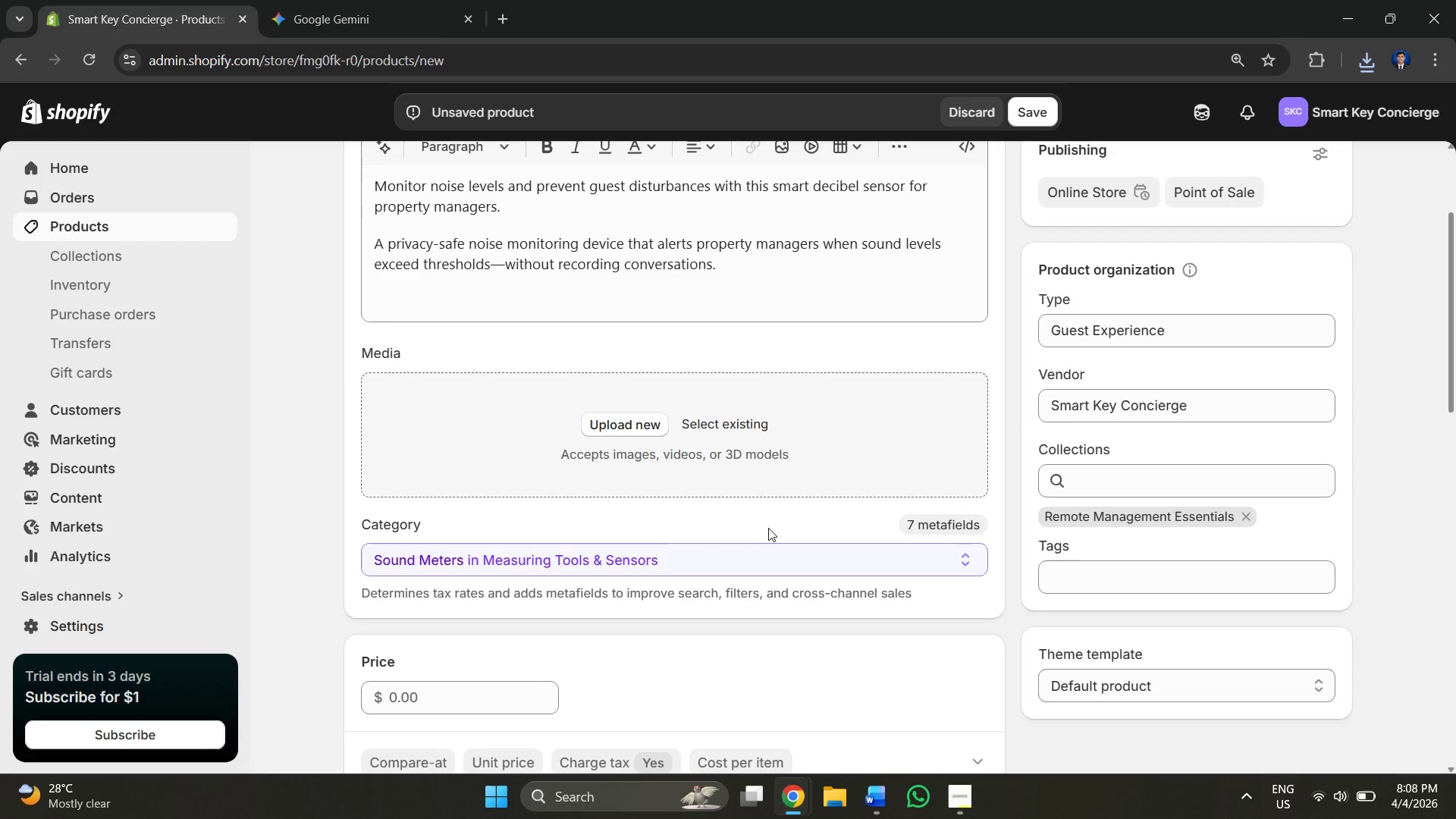 
key(Alt+AltLeft)
 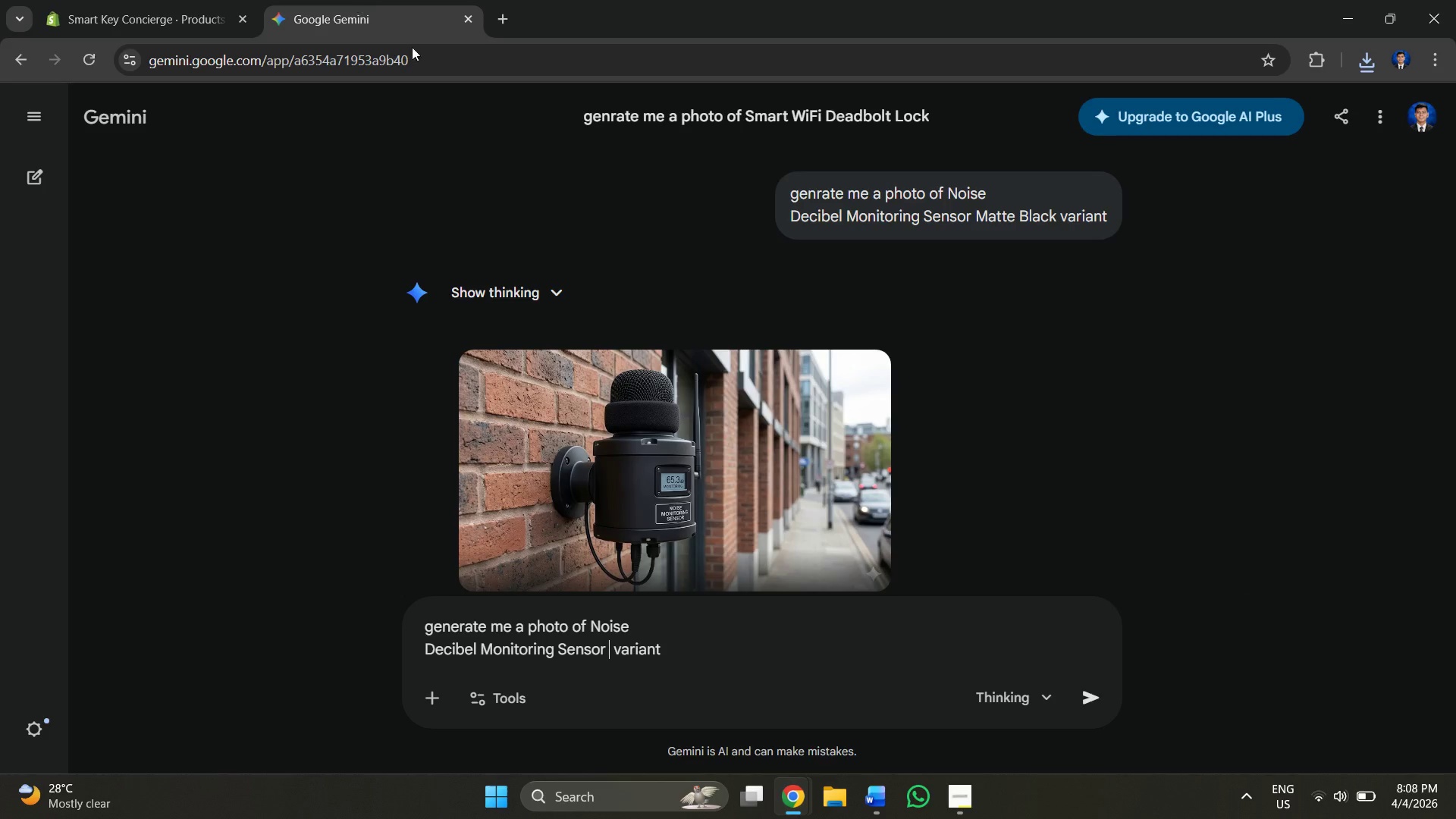 
scroll: coordinate [560, 575], scroll_direction: down, amount: 1.0
 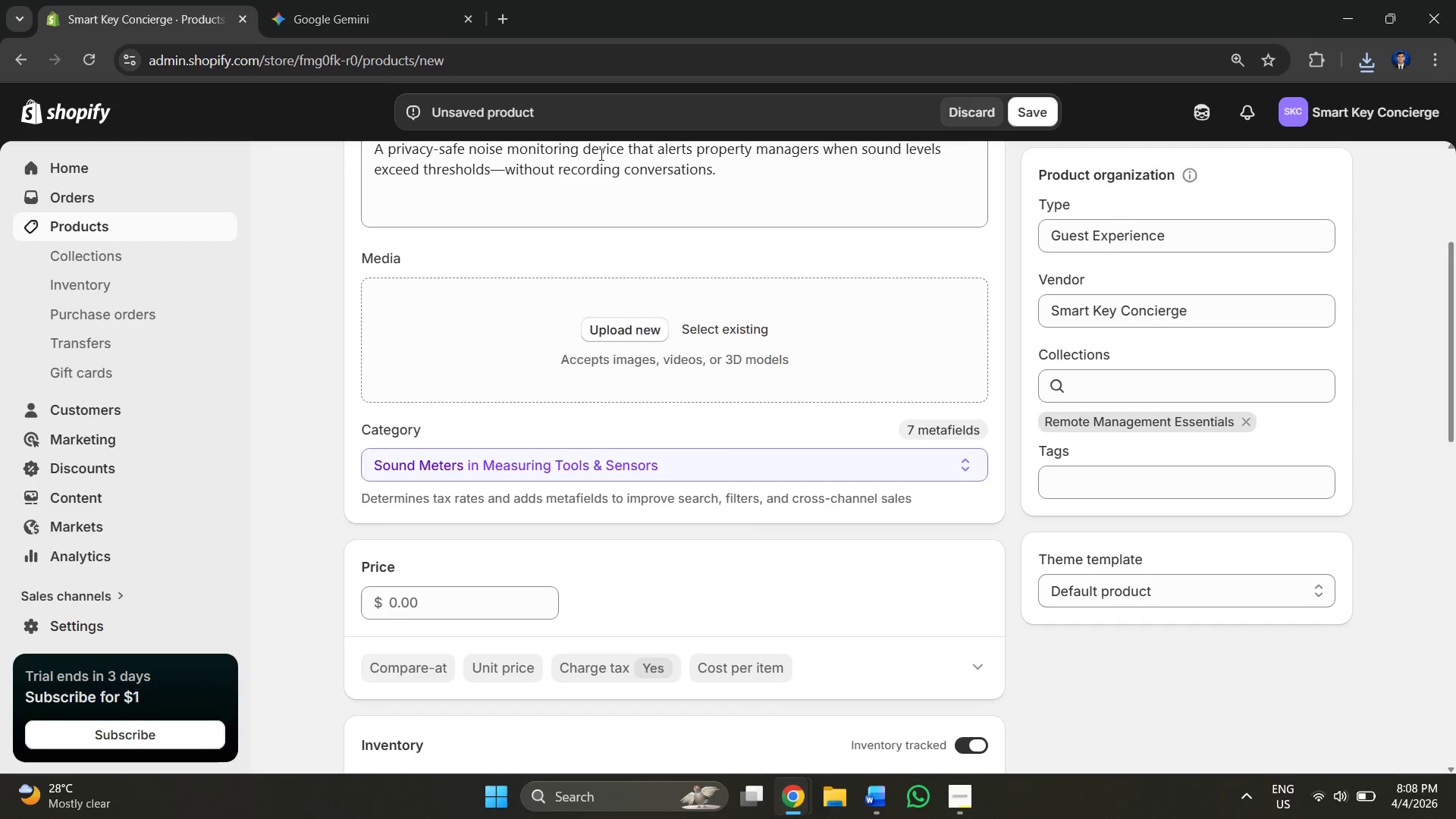 
key(Alt+Tab)
 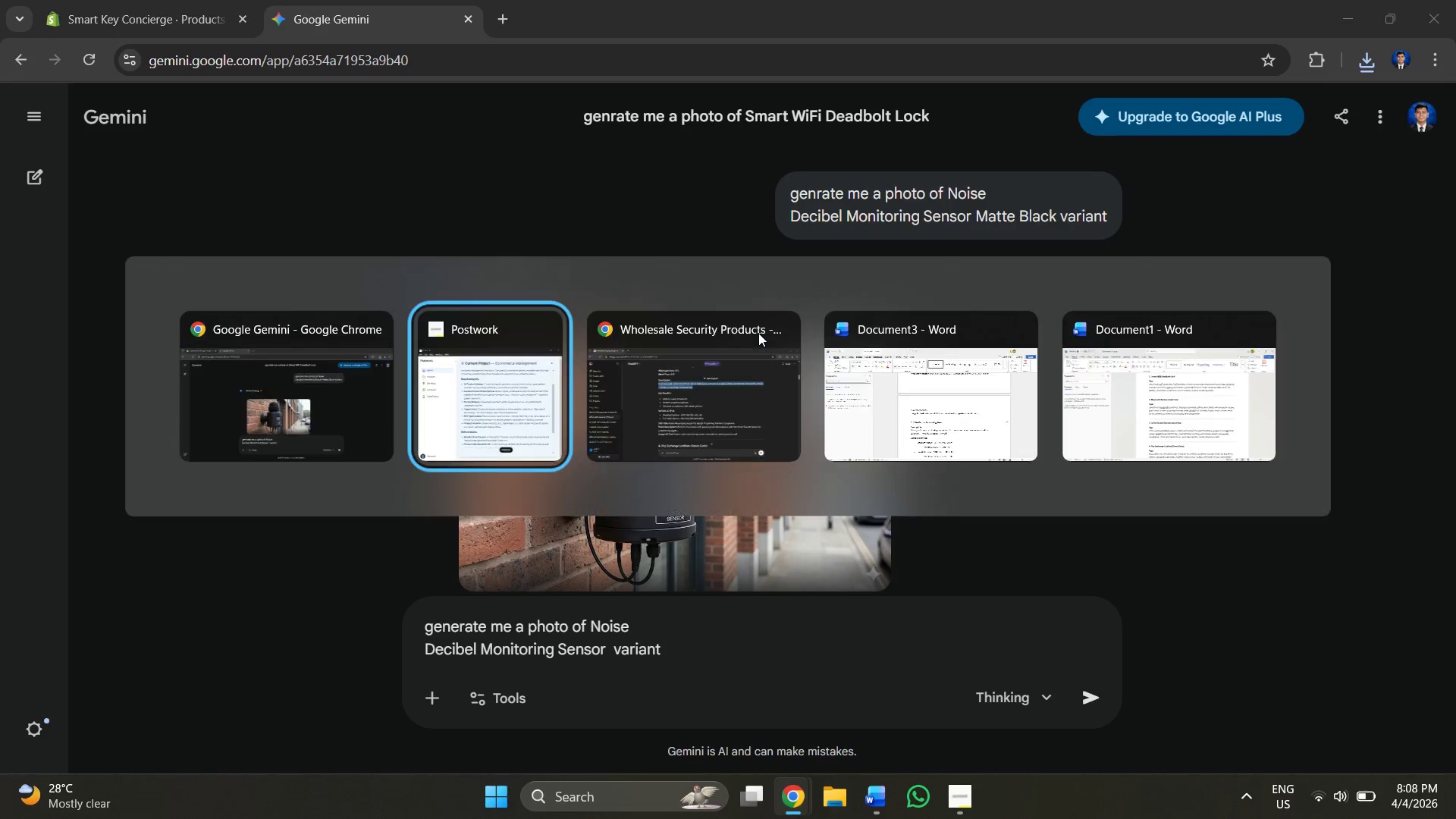 
key(Alt+Tab)
 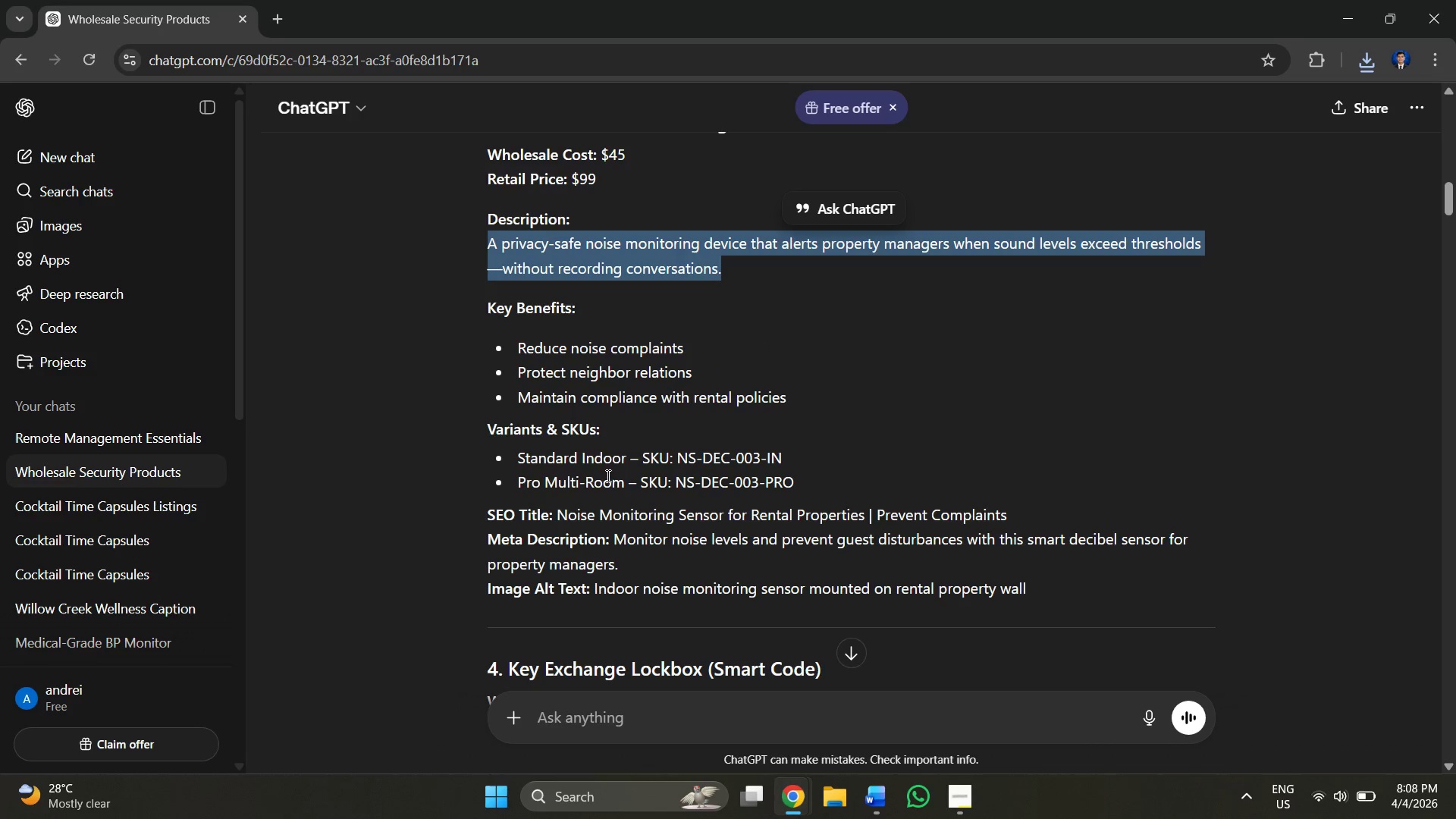 
wait(5.14)
 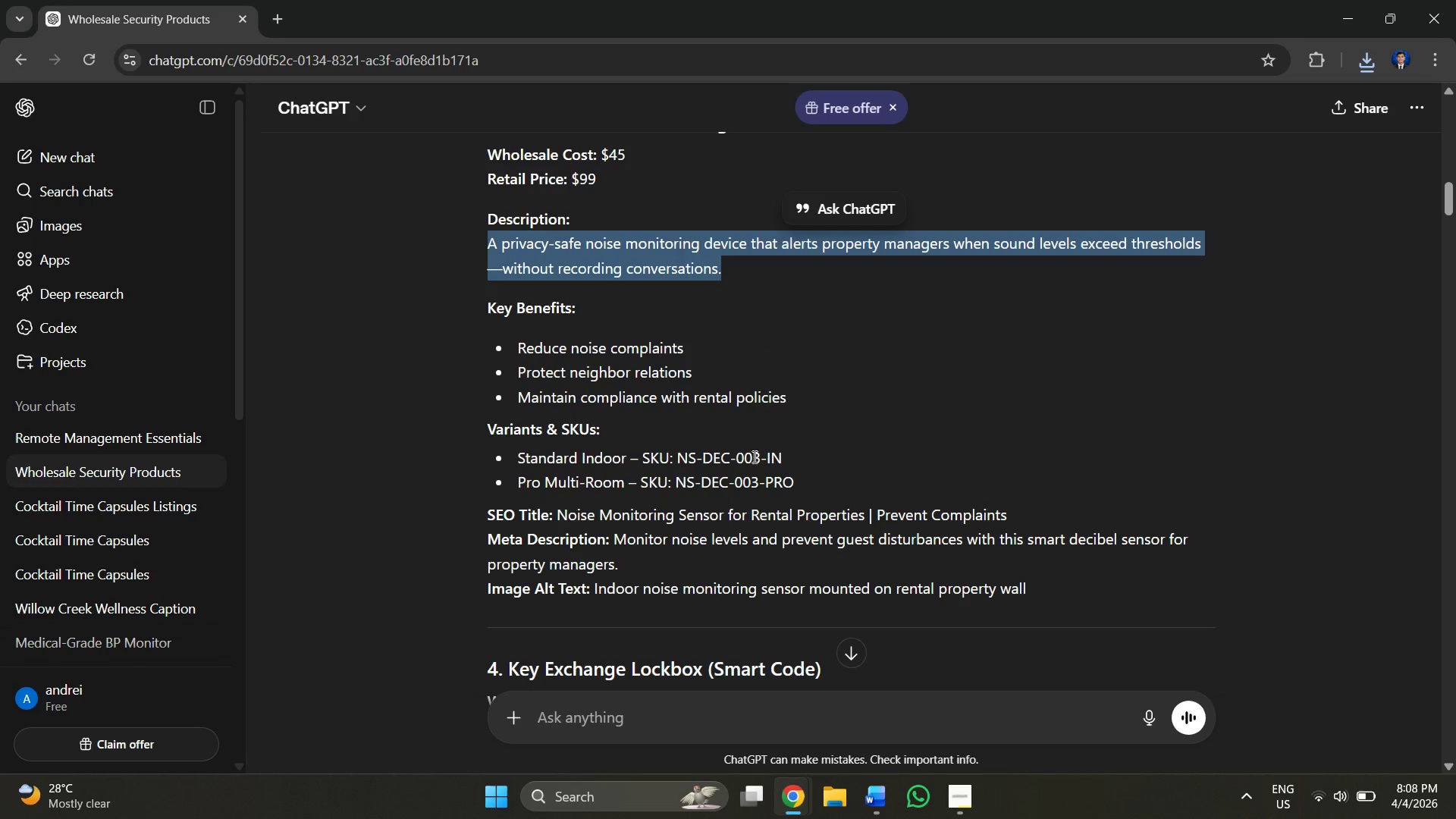 
left_click_drag(start_coordinate=[627, 462], to_coordinate=[519, 462])
 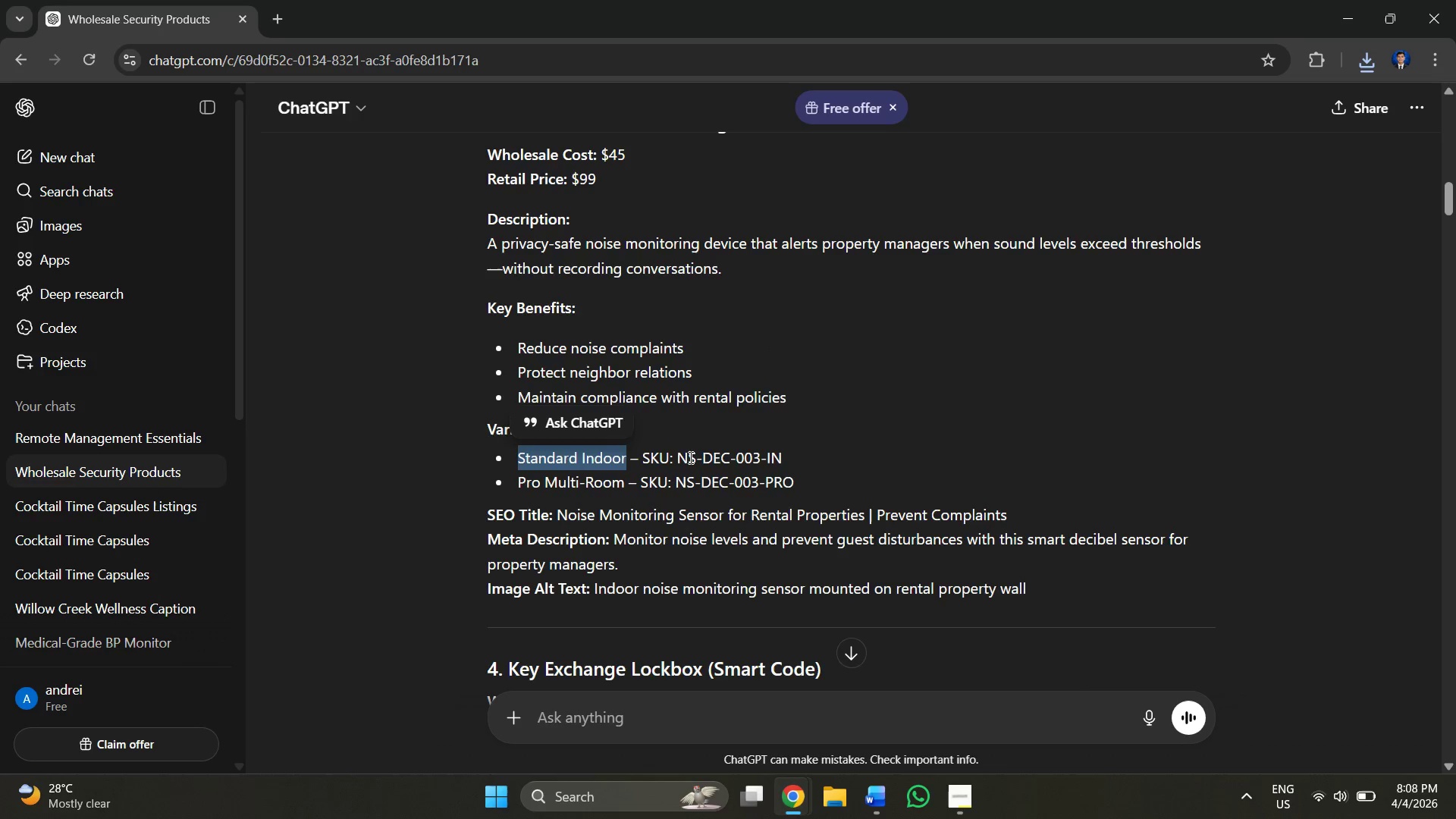 
scroll: coordinate [689, 457], scroll_direction: up, amount: 3.0
 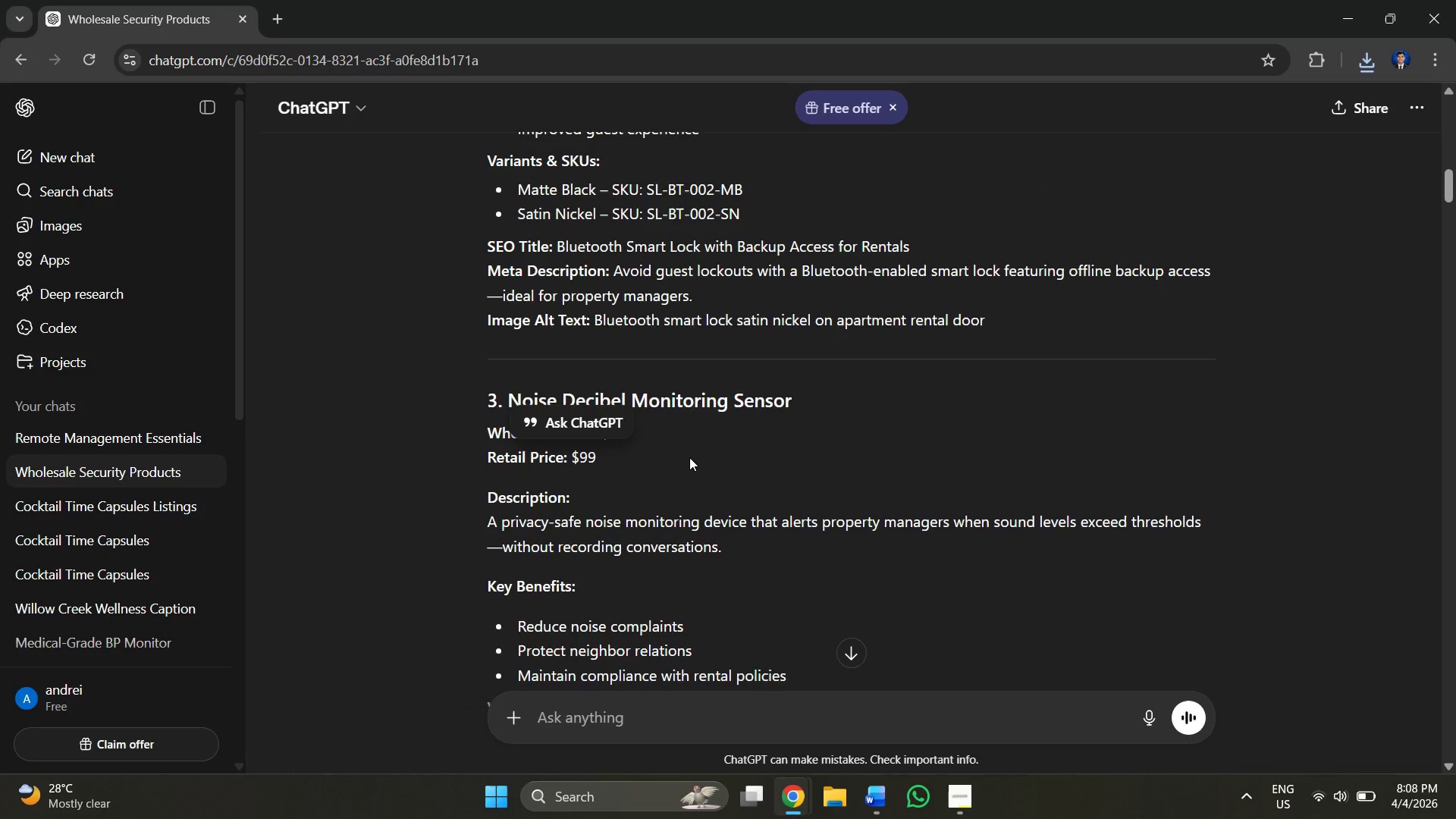 
scroll: coordinate [689, 457], scroll_direction: down, amount: 3.0
 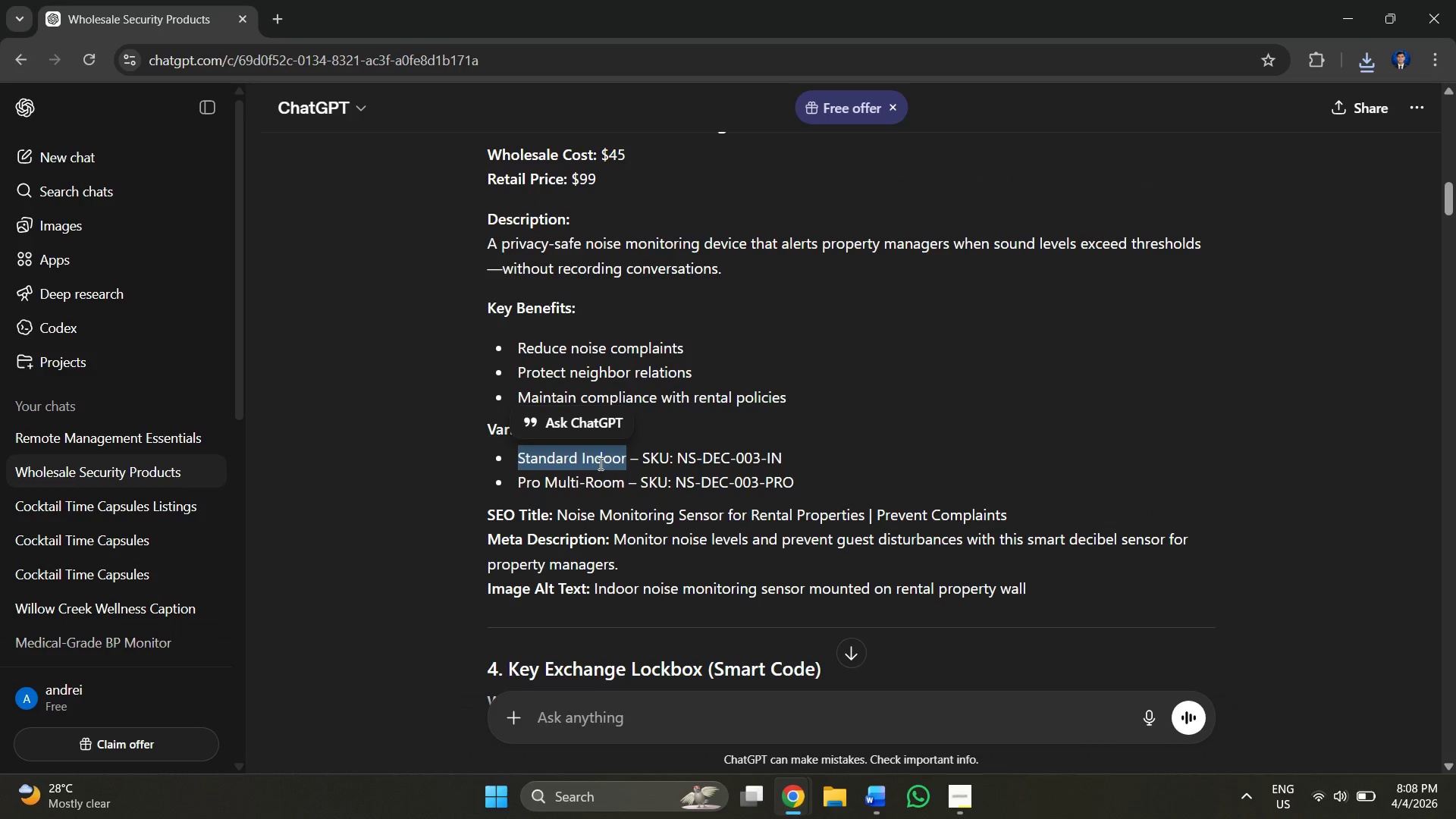 
right_click([592, 464])
 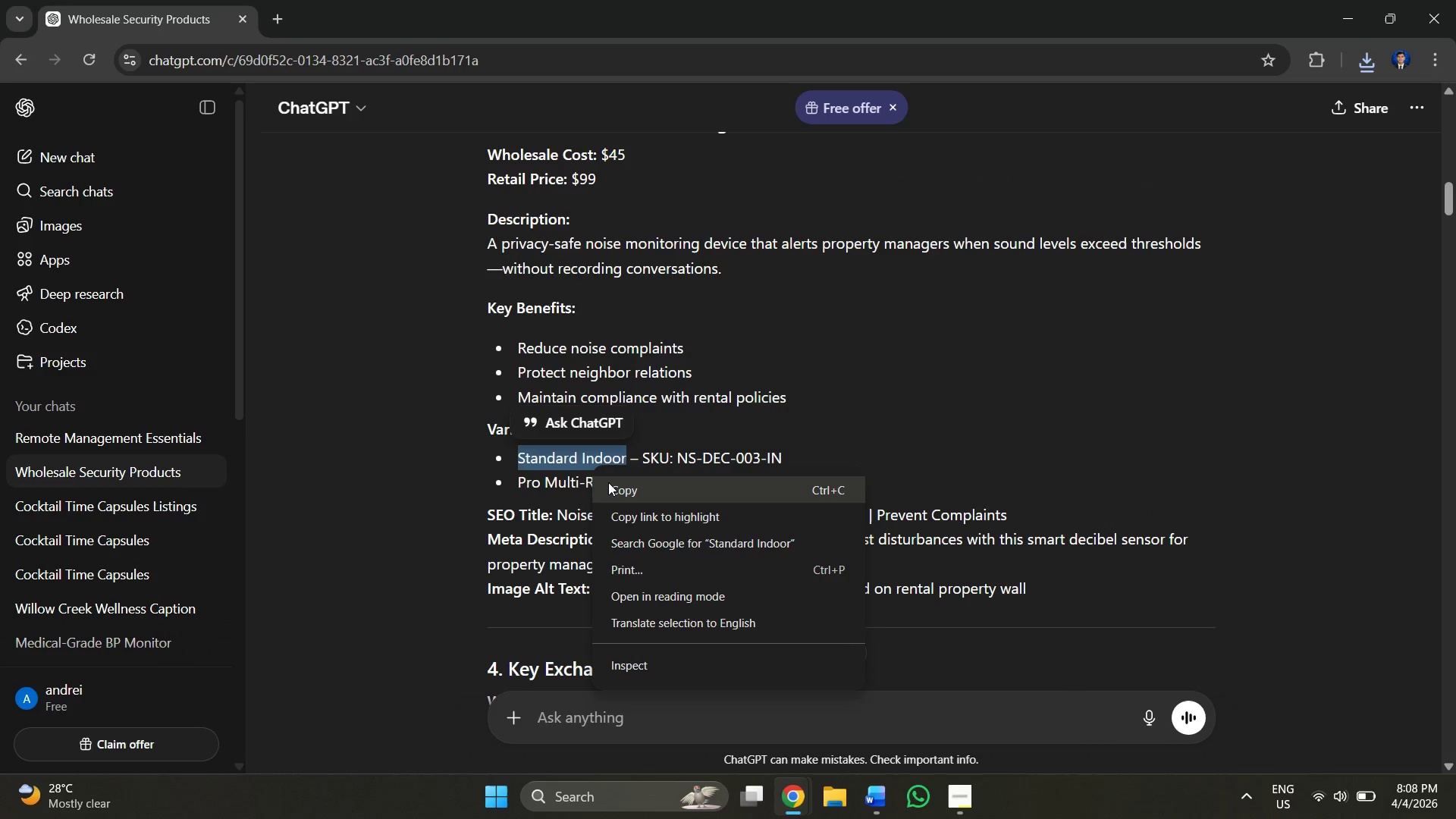 
left_click([610, 487])
 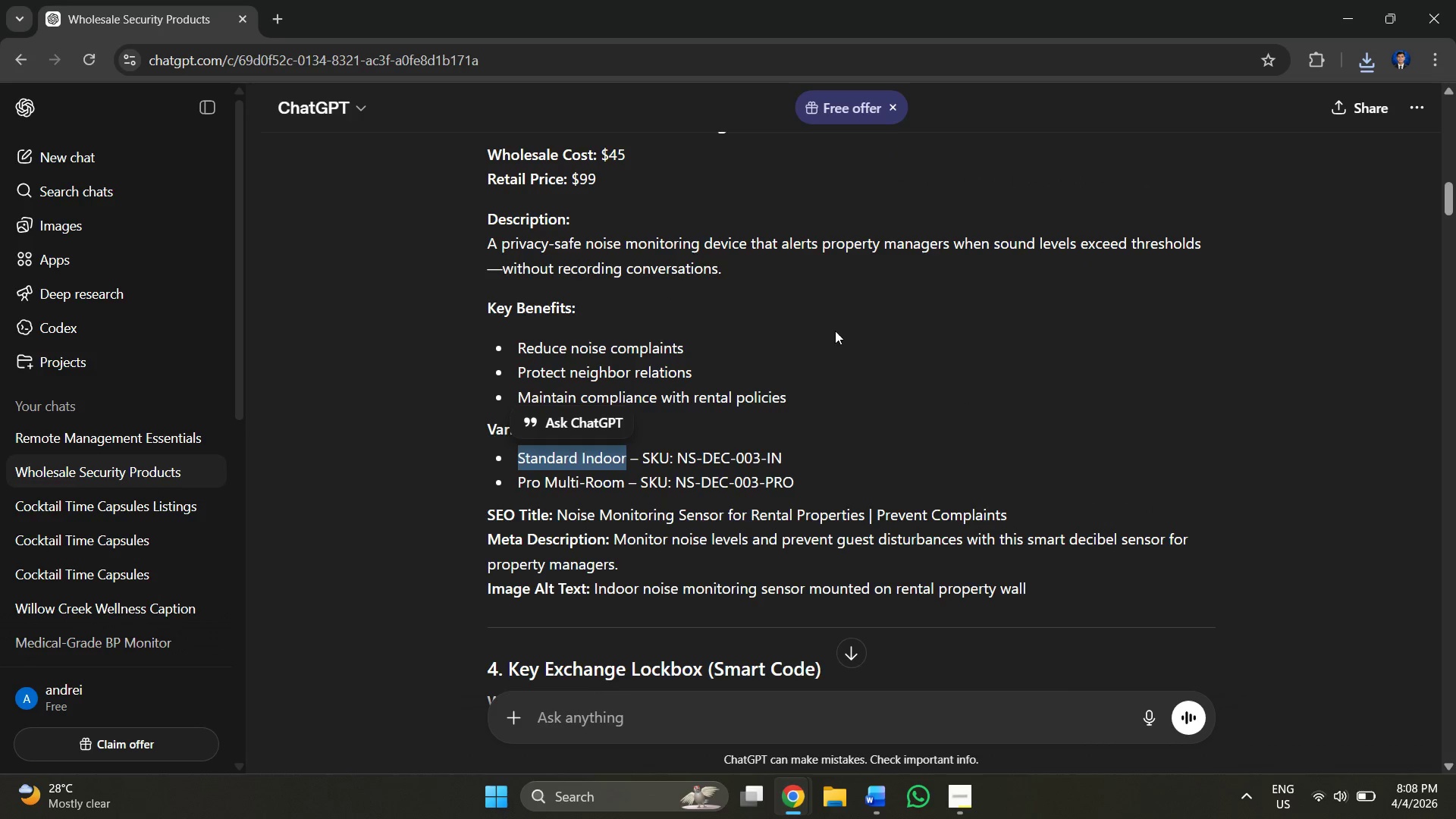 
left_click([835, 331])
 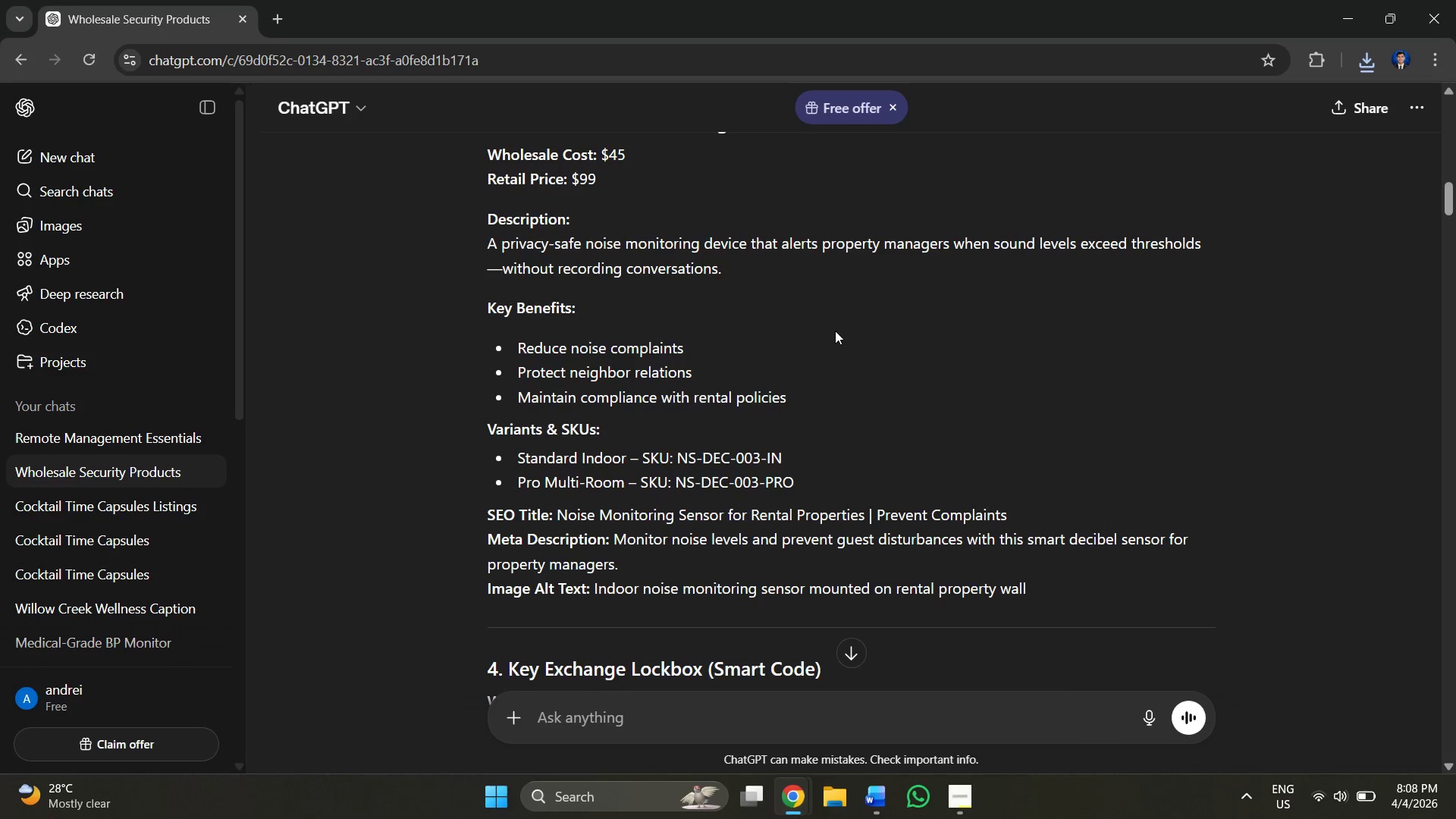 
key(Alt+AltLeft)
 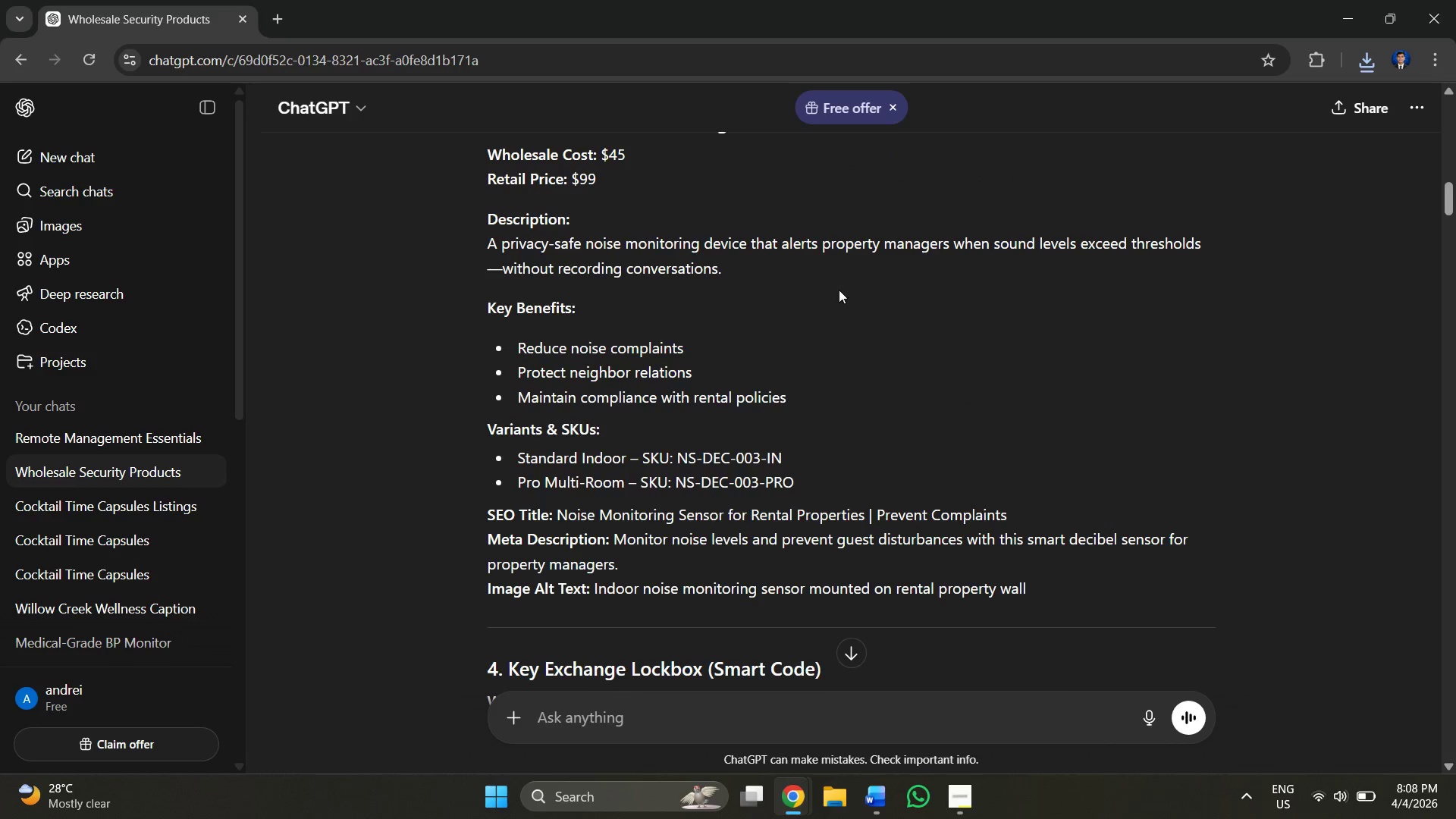 
key(Alt+Tab)
 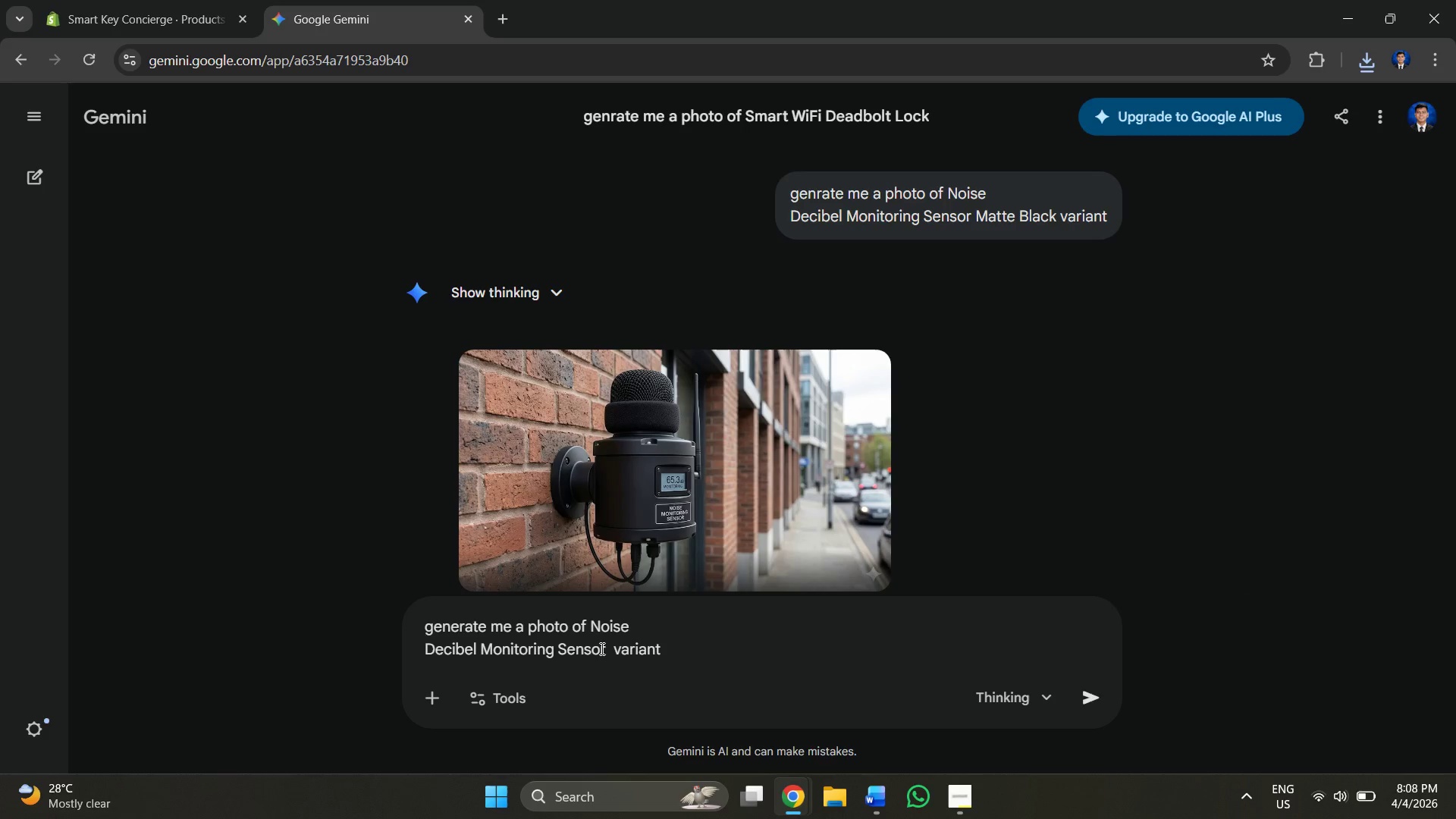 
key(Control+V)
 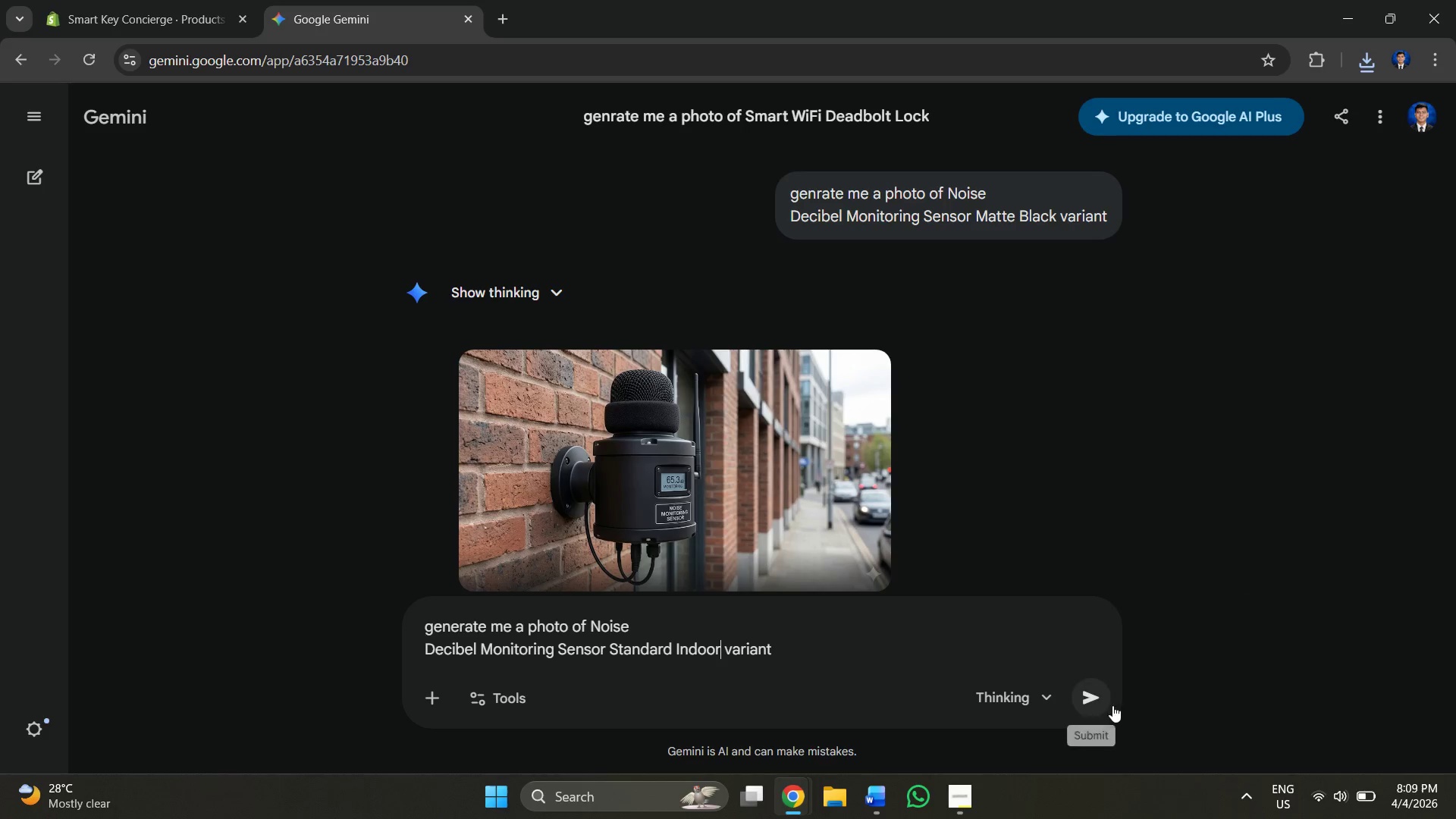 
left_click([1103, 698])
 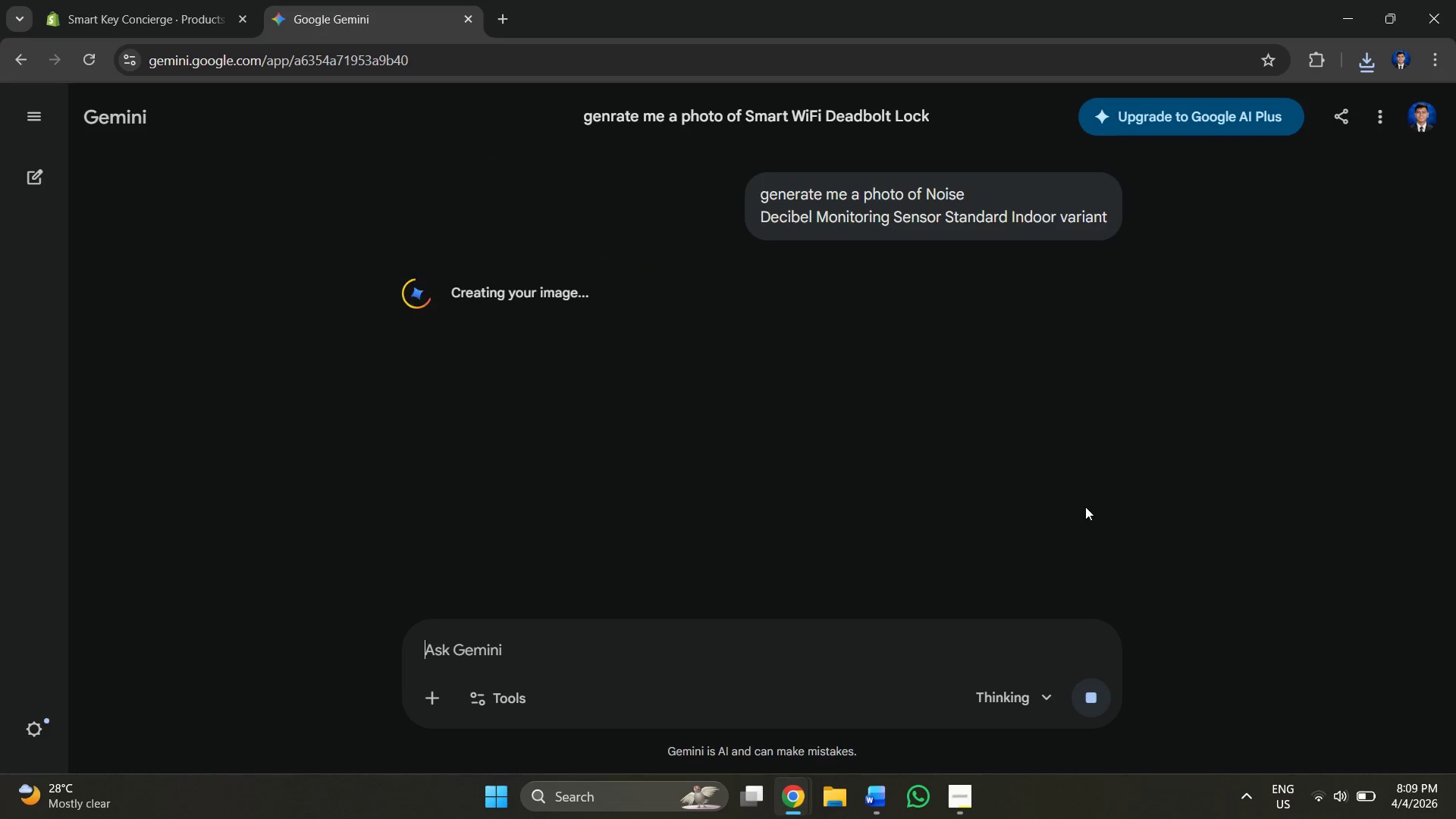 
scroll: coordinate [908, 388], scroll_direction: up, amount: 5.0
 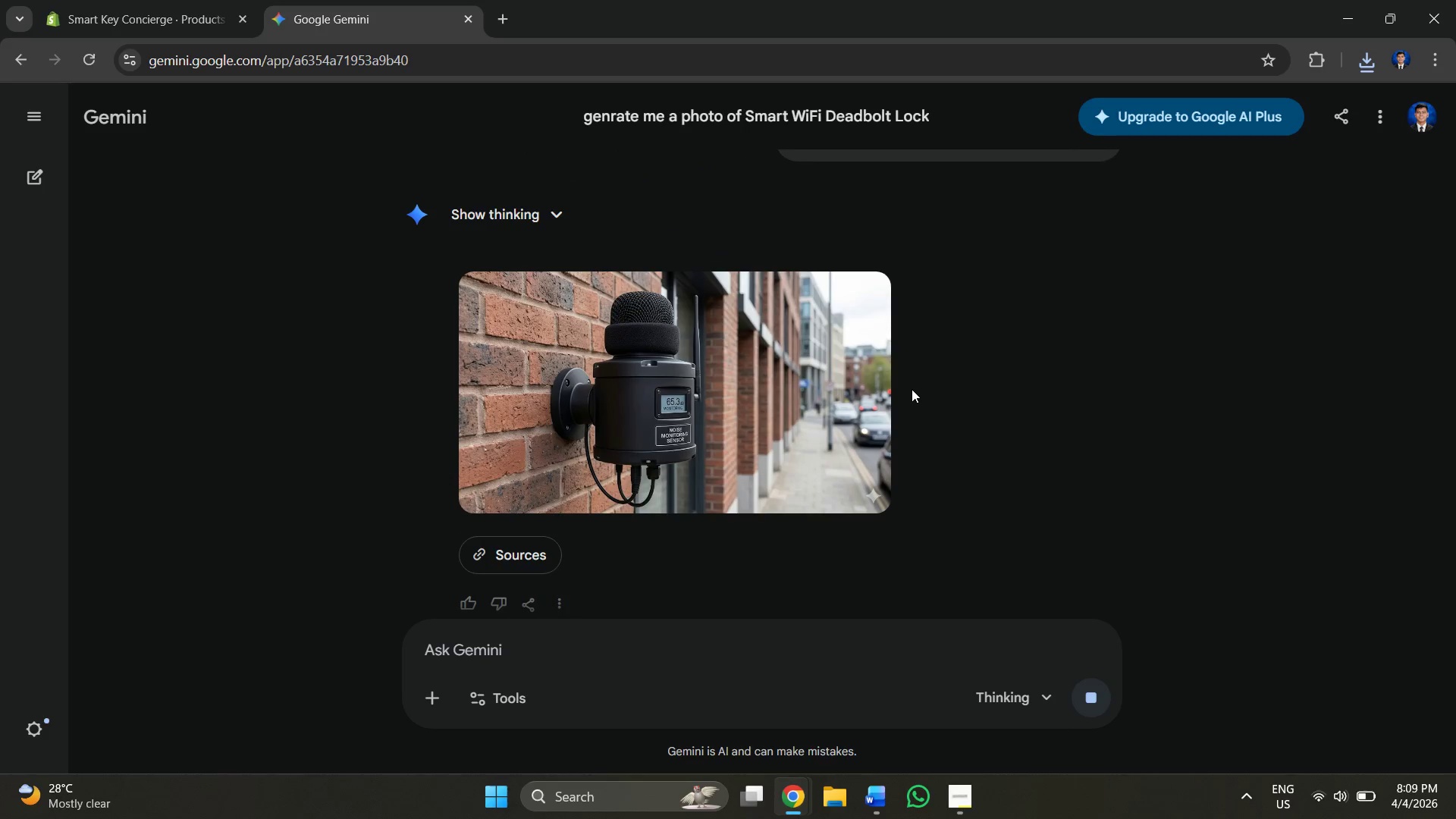 
scroll: coordinate [918, 389], scroll_direction: down, amount: 6.0
 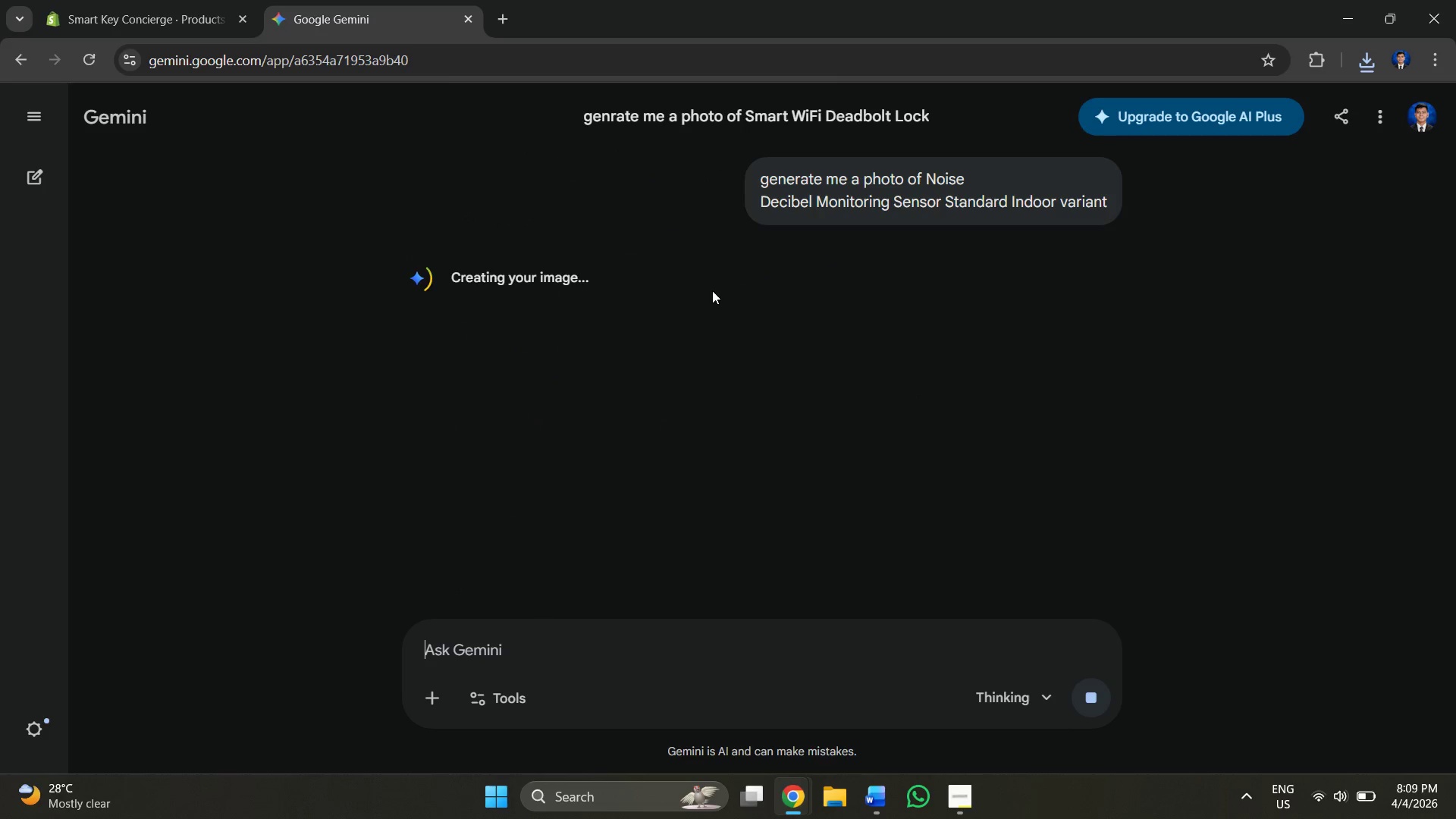 
left_click([123, 0])
 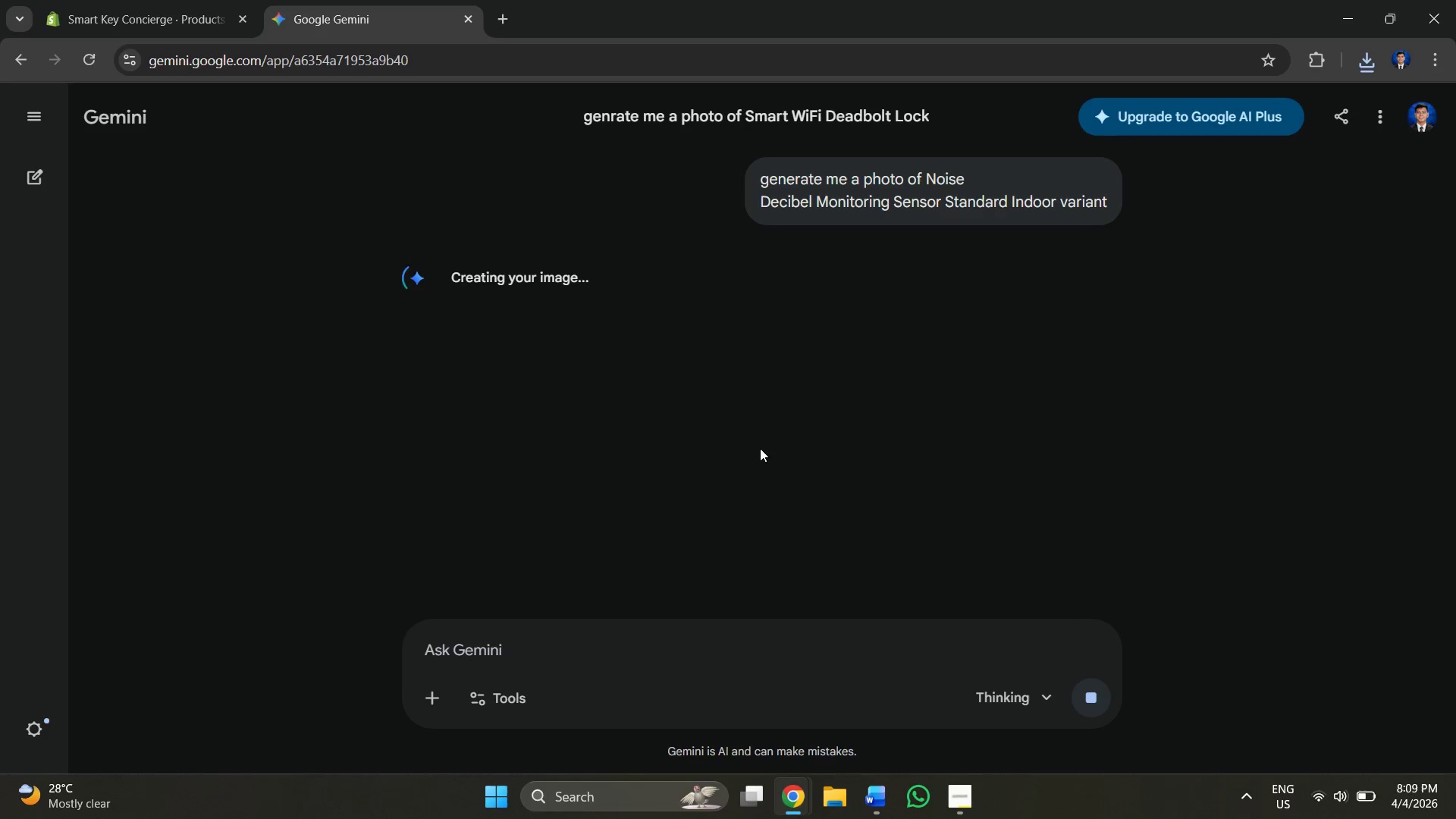 
left_click([626, 648])
 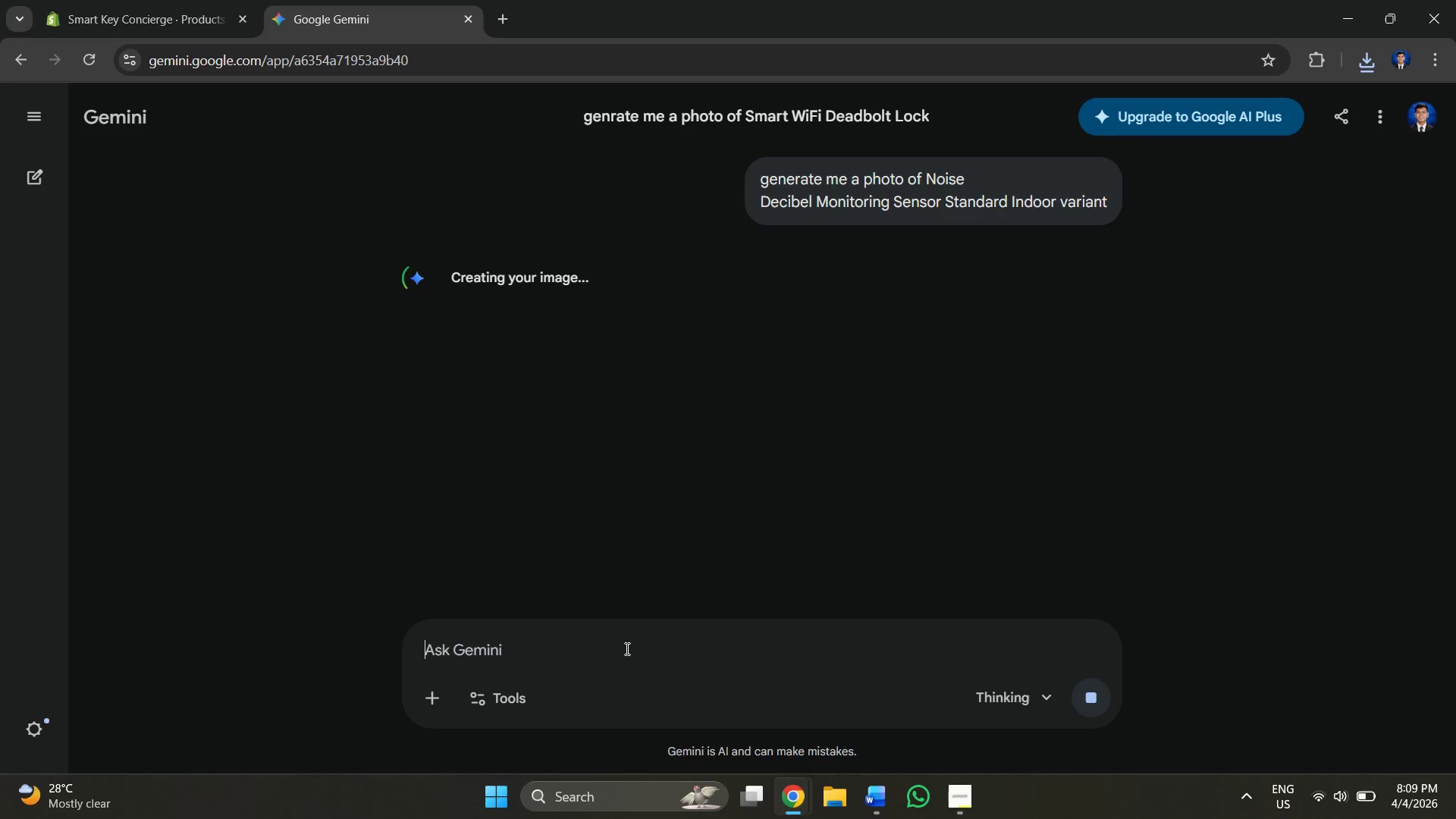 
key(Alt+Tab)
 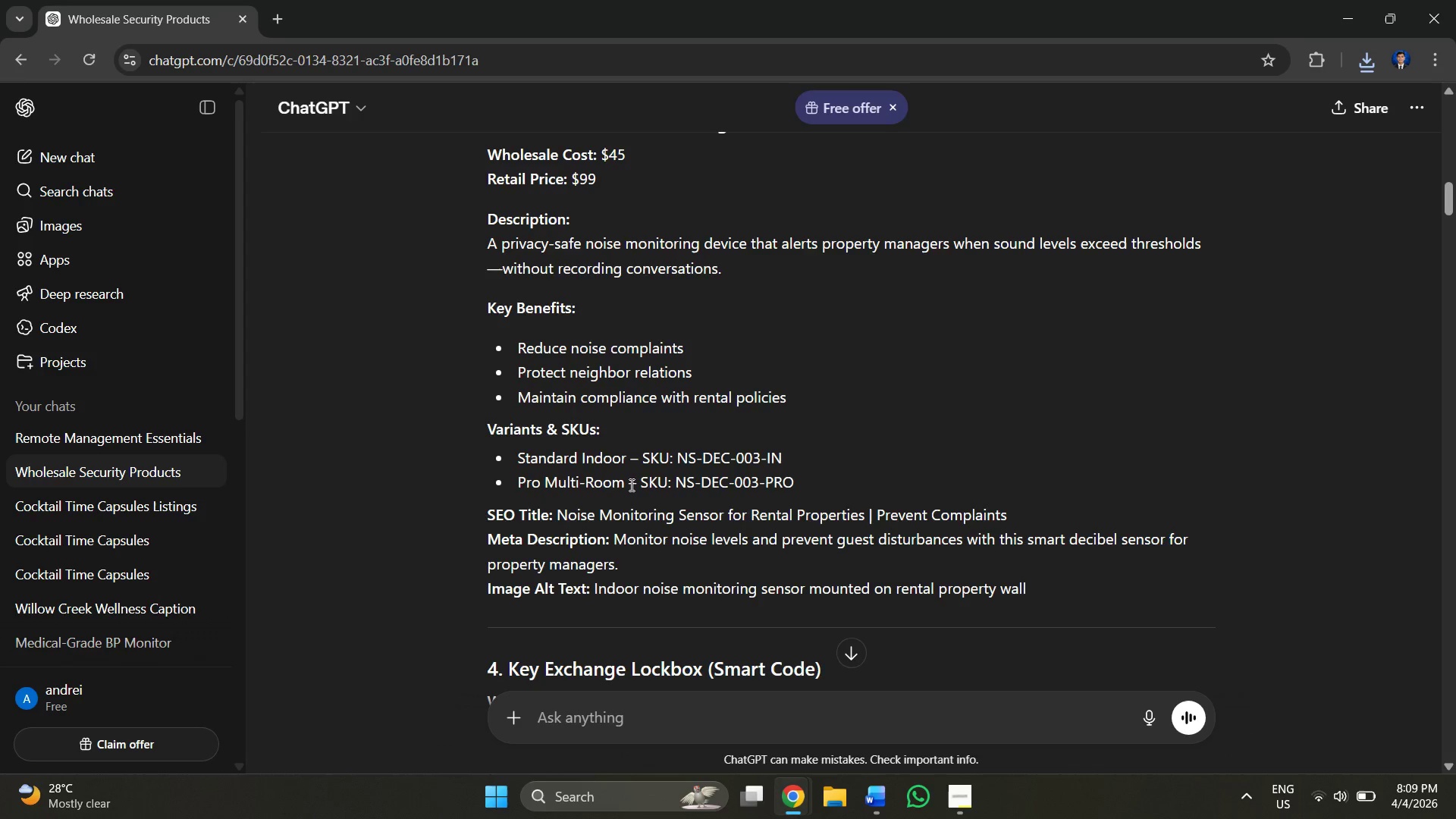 
left_click_drag(start_coordinate=[626, 485], to_coordinate=[518, 481])
 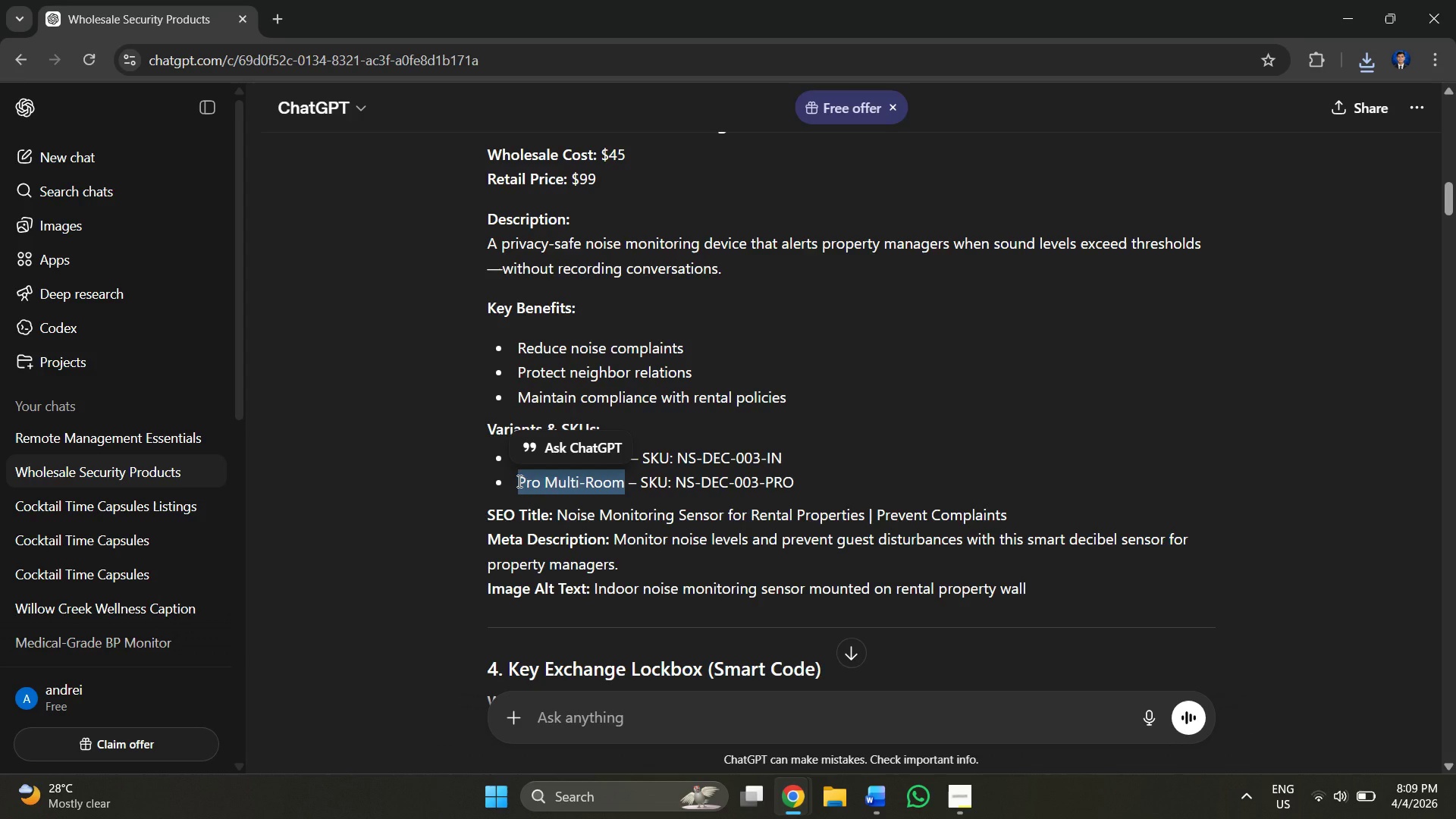 
key(Alt+Control+C)
 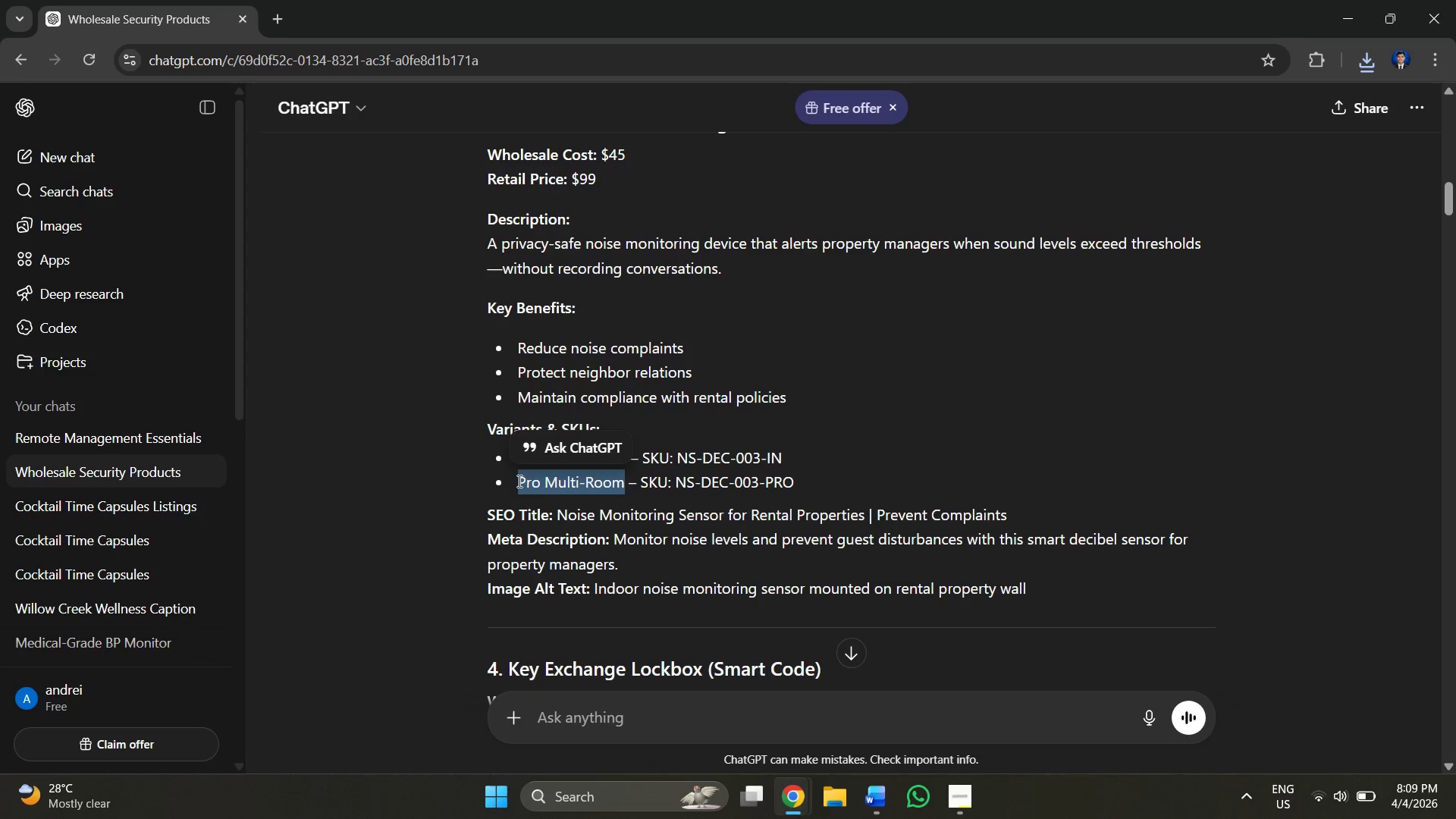 
key(Alt+AltLeft)
 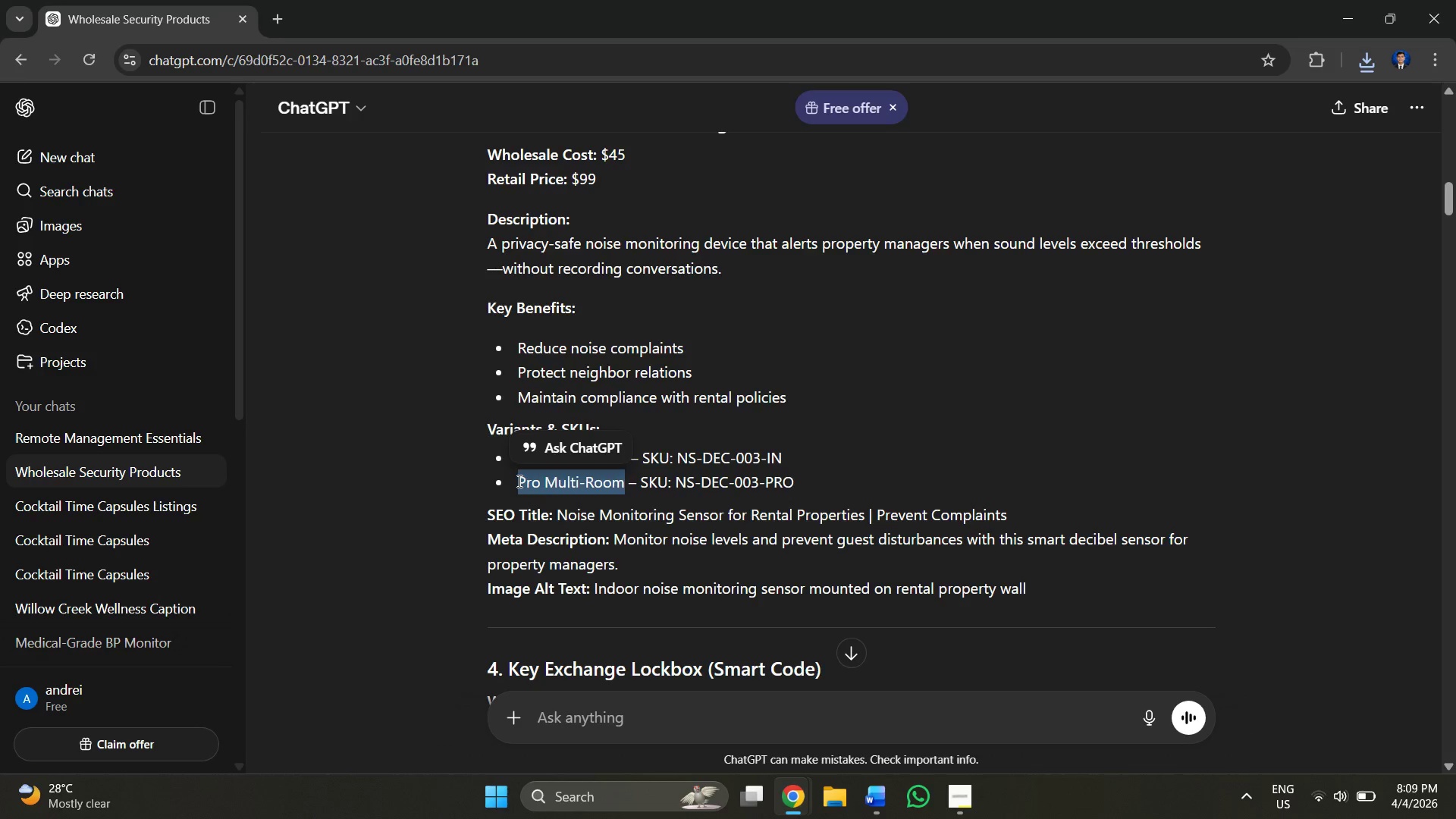 
hold_key(key=Tab, duration=19.72)
 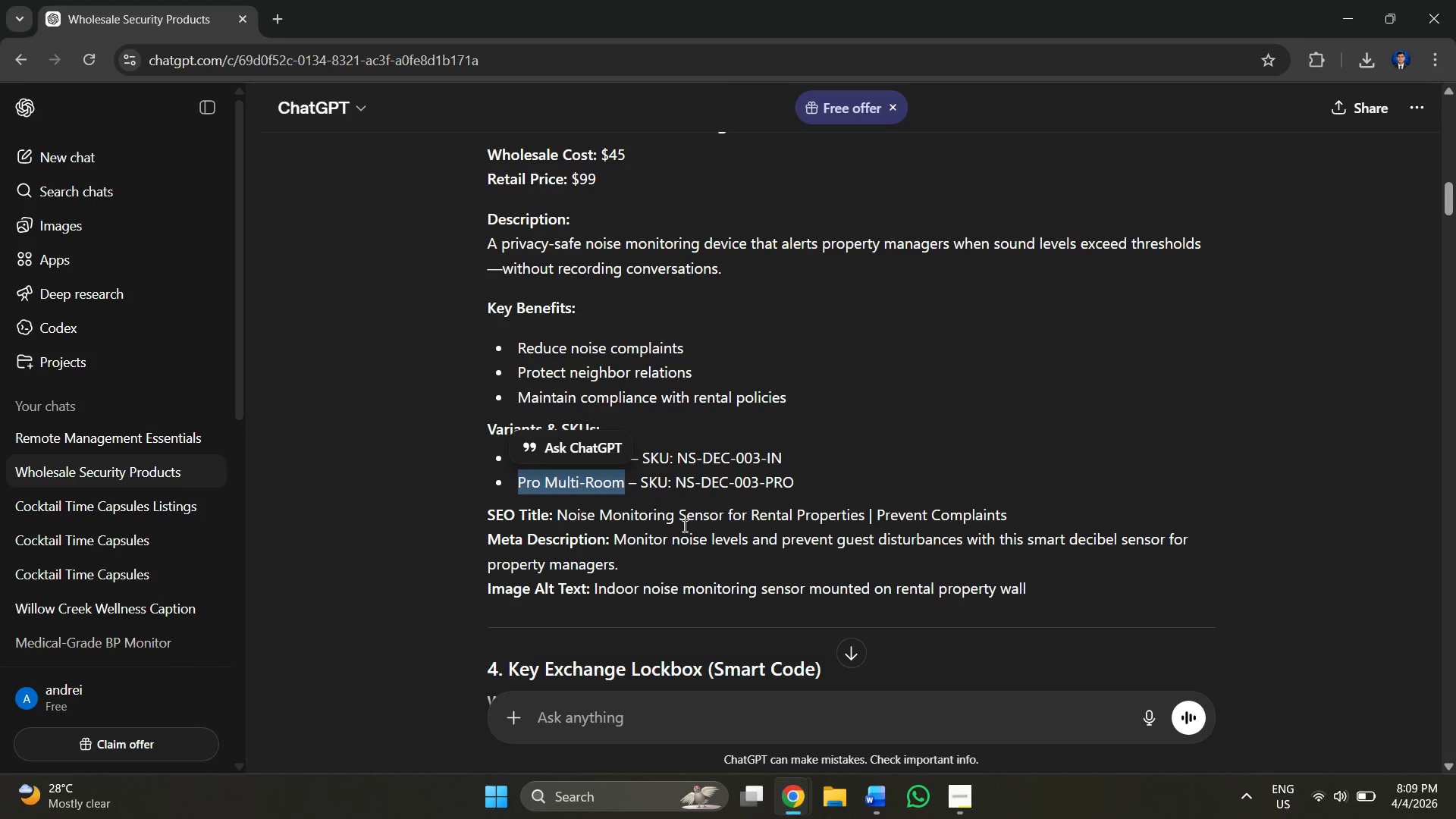 
left_click([566, 652])
 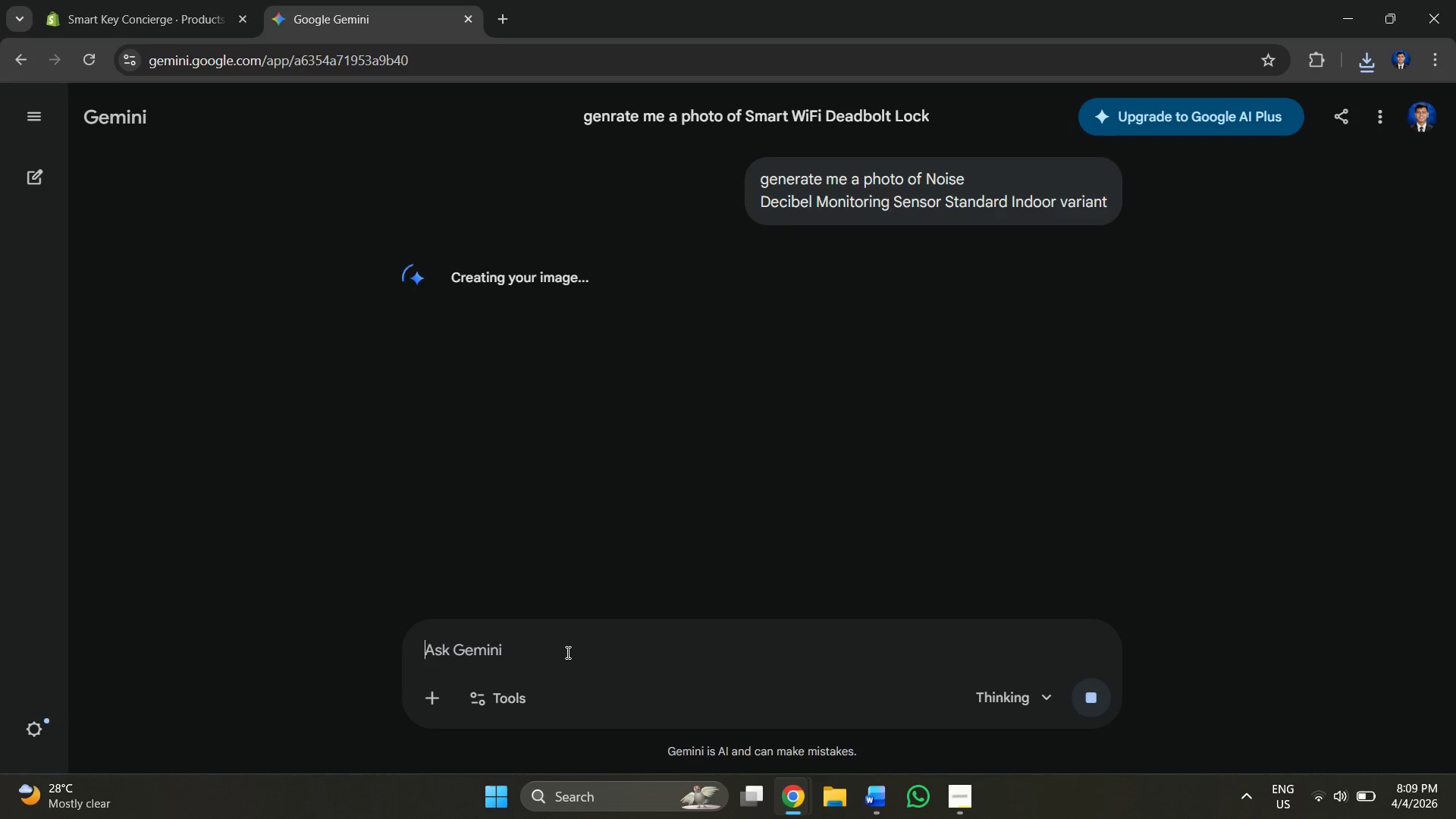 
key(Alt+Control+V)
 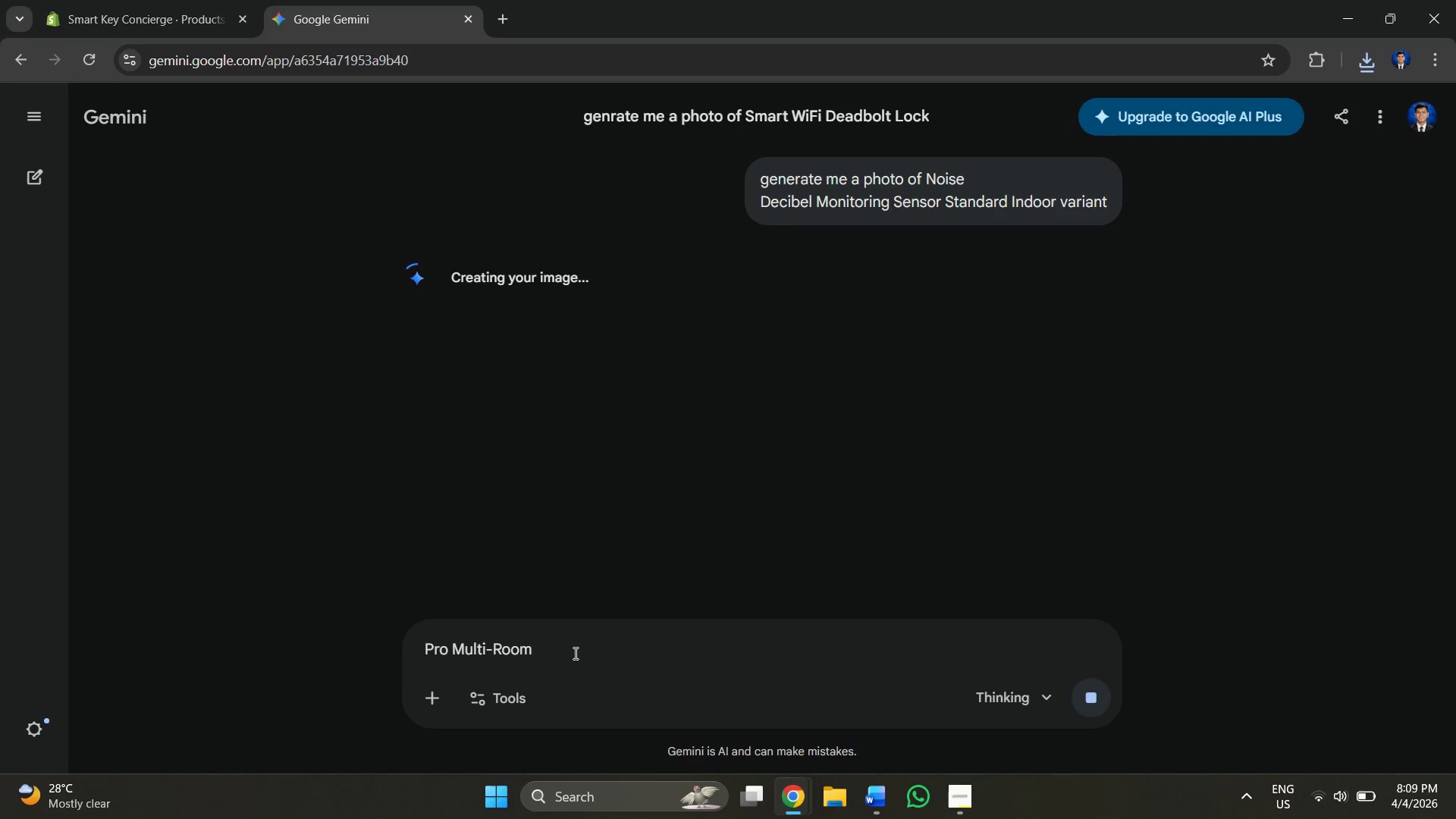 
left_click([559, 653])
 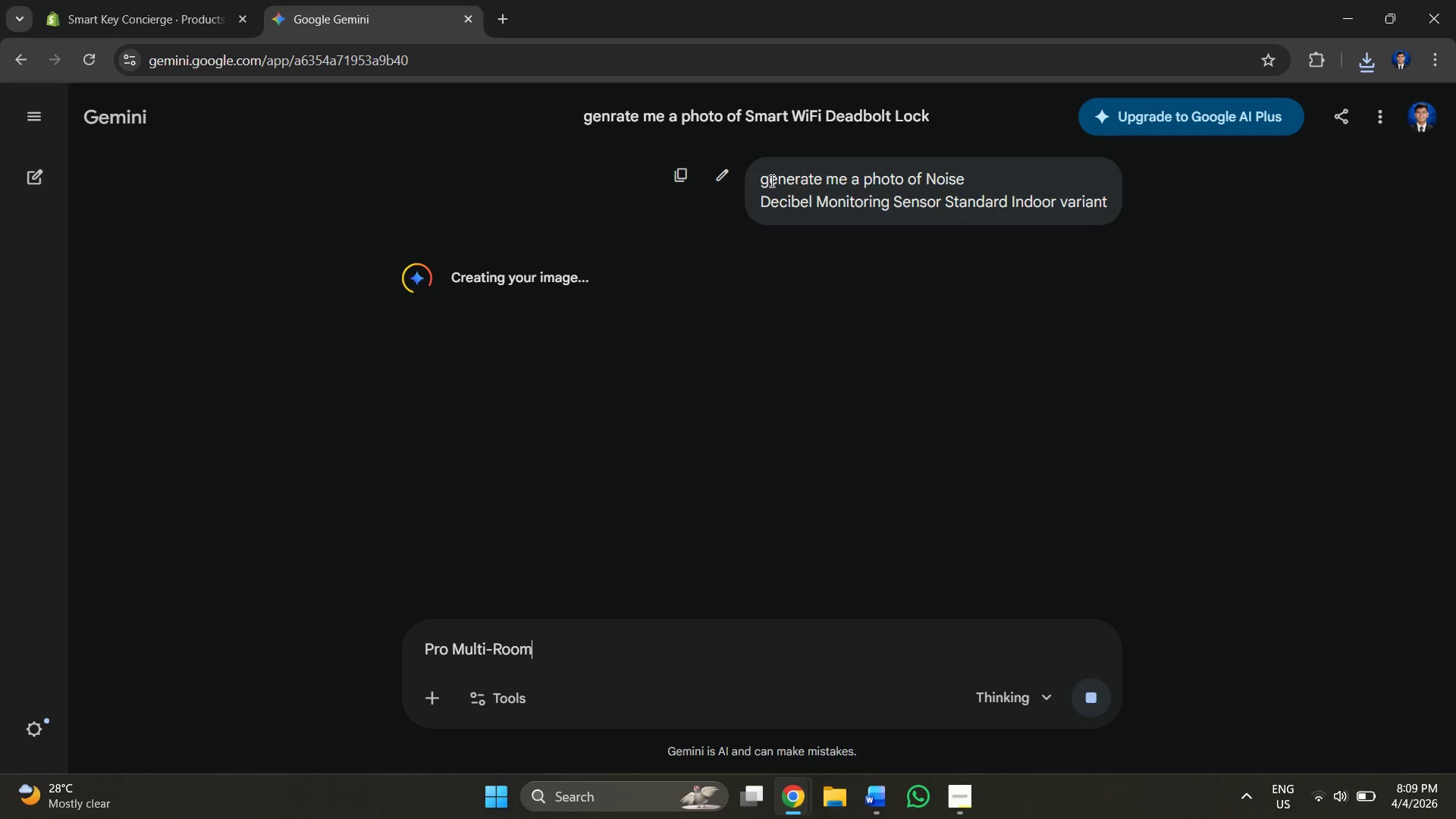 
left_click_drag(start_coordinate=[764, 177], to_coordinate=[1023, 185])
 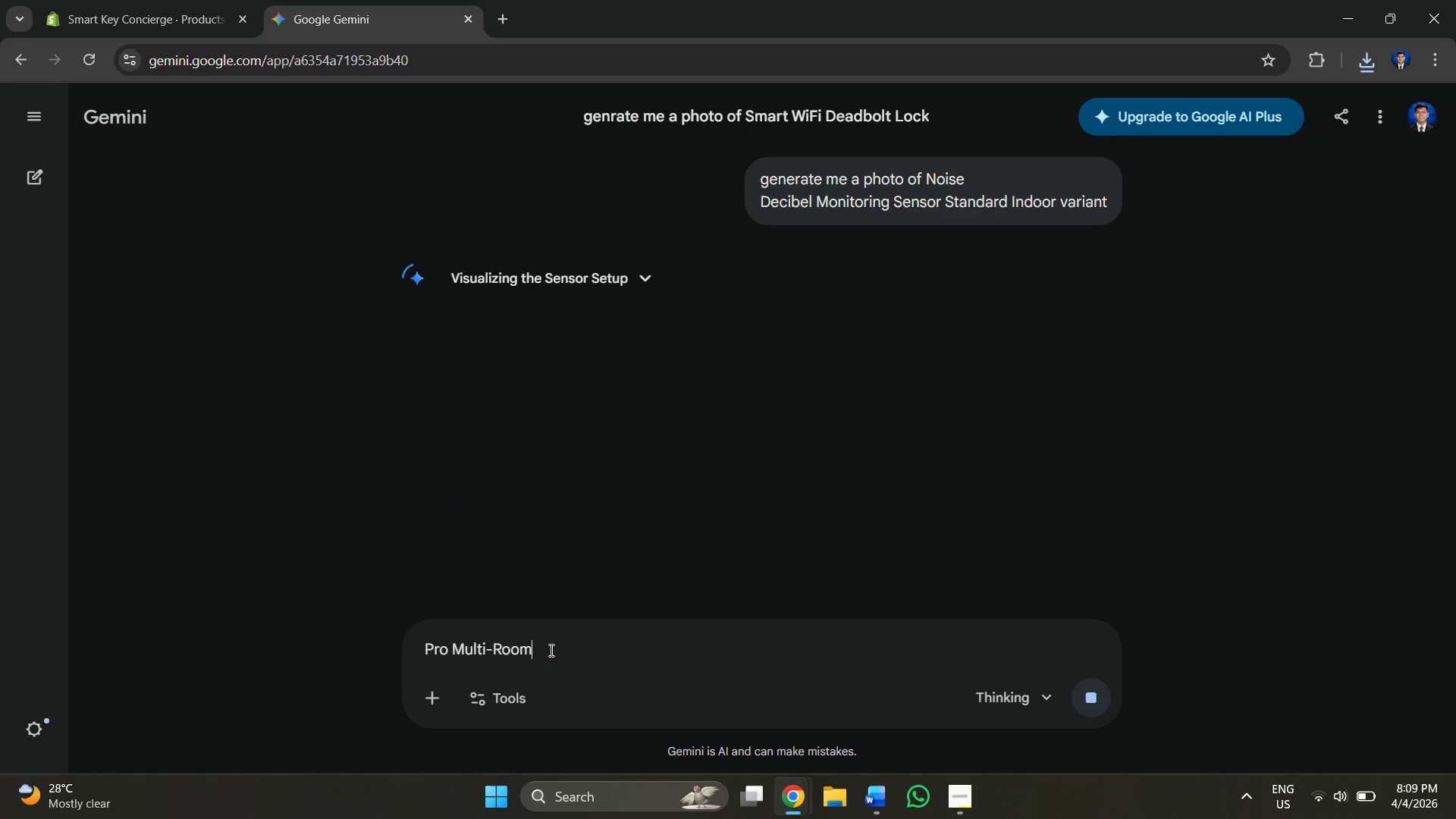 
left_click_drag(start_coordinate=[554, 650], to_coordinate=[406, 651])
 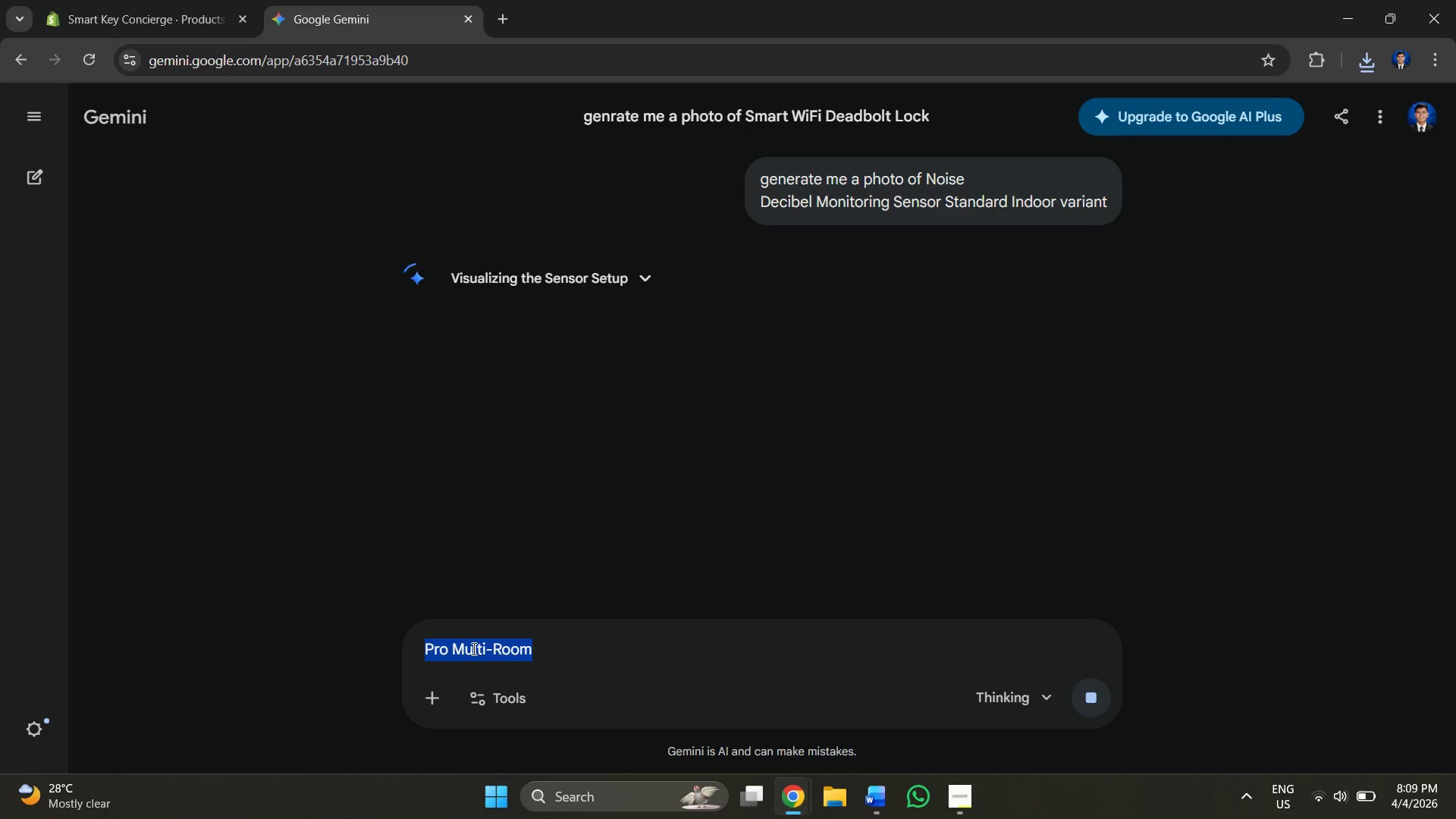 
key(Alt+Backspace)
 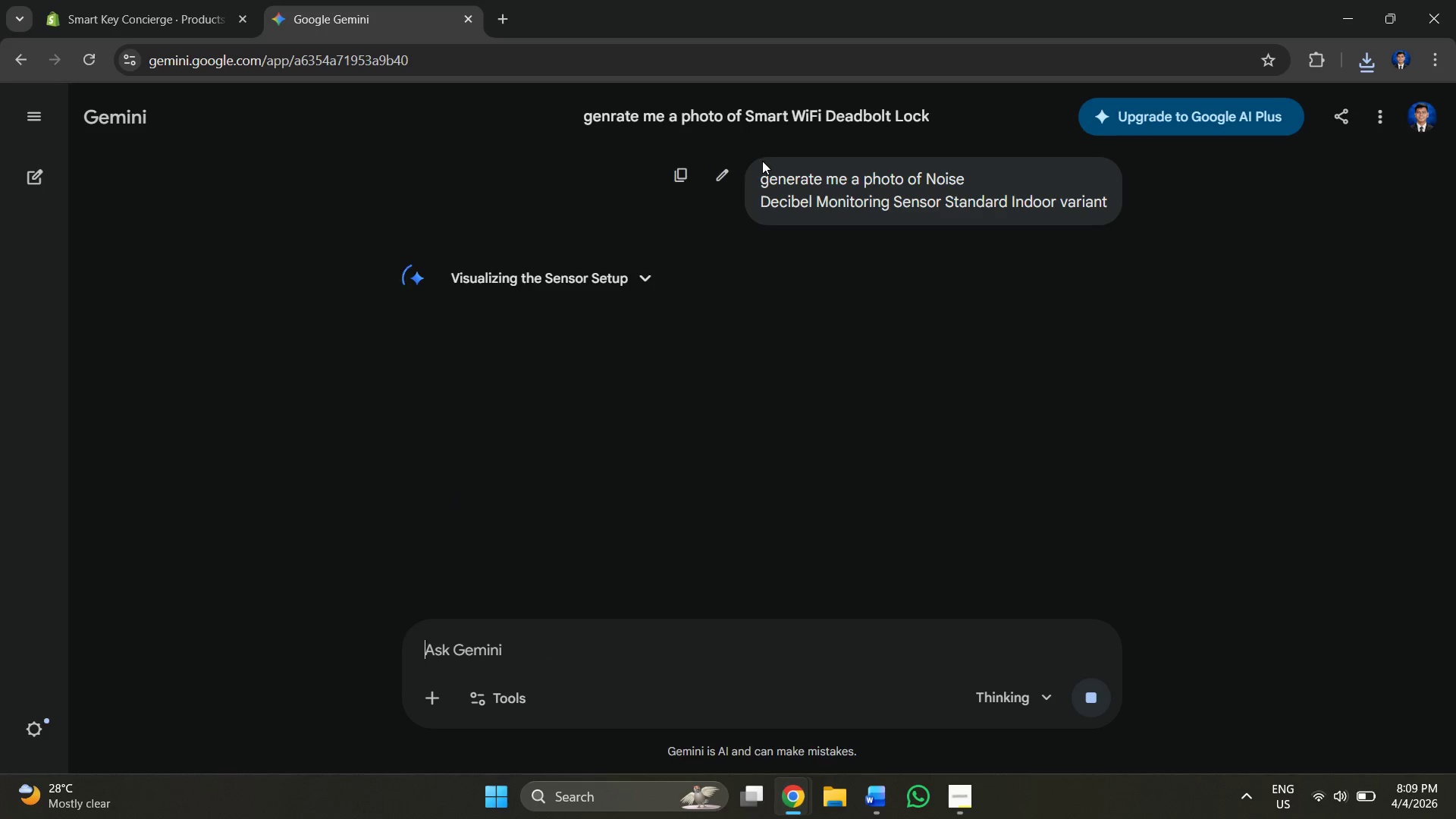 
left_click_drag(start_coordinate=[762, 177], to_coordinate=[1229, 210])
 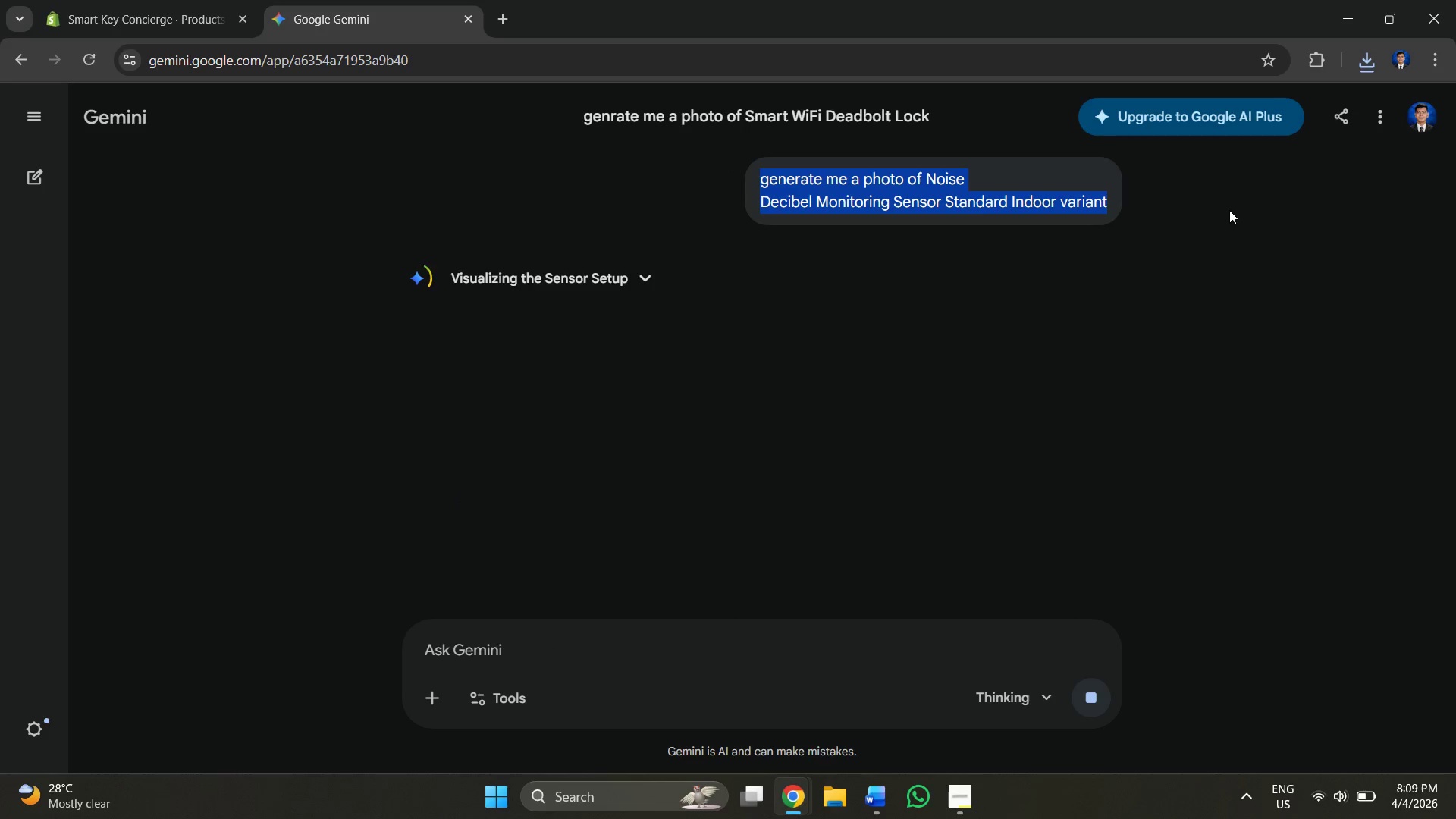 
key(Alt+Control+C)
 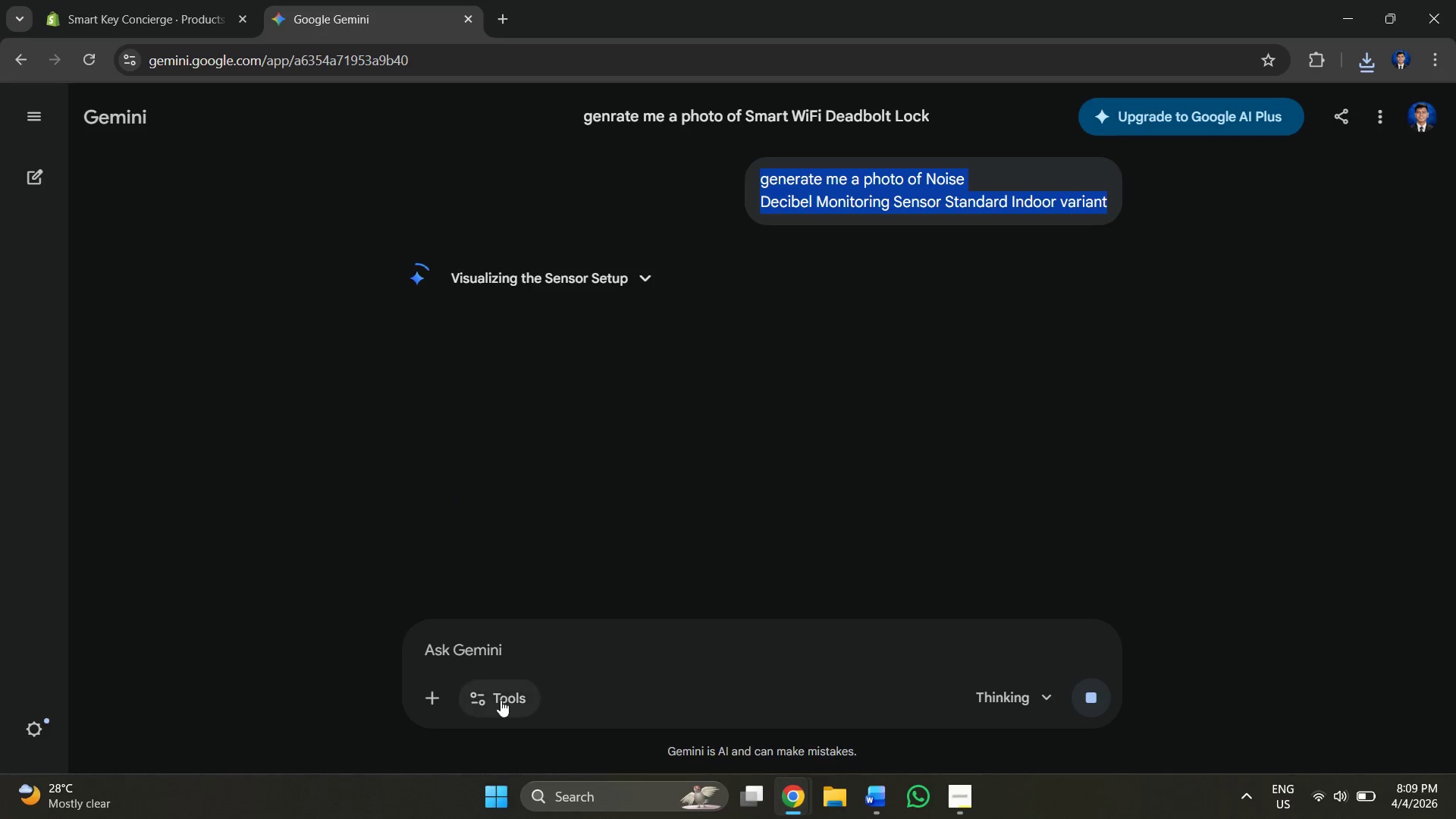 
left_click([474, 643])
 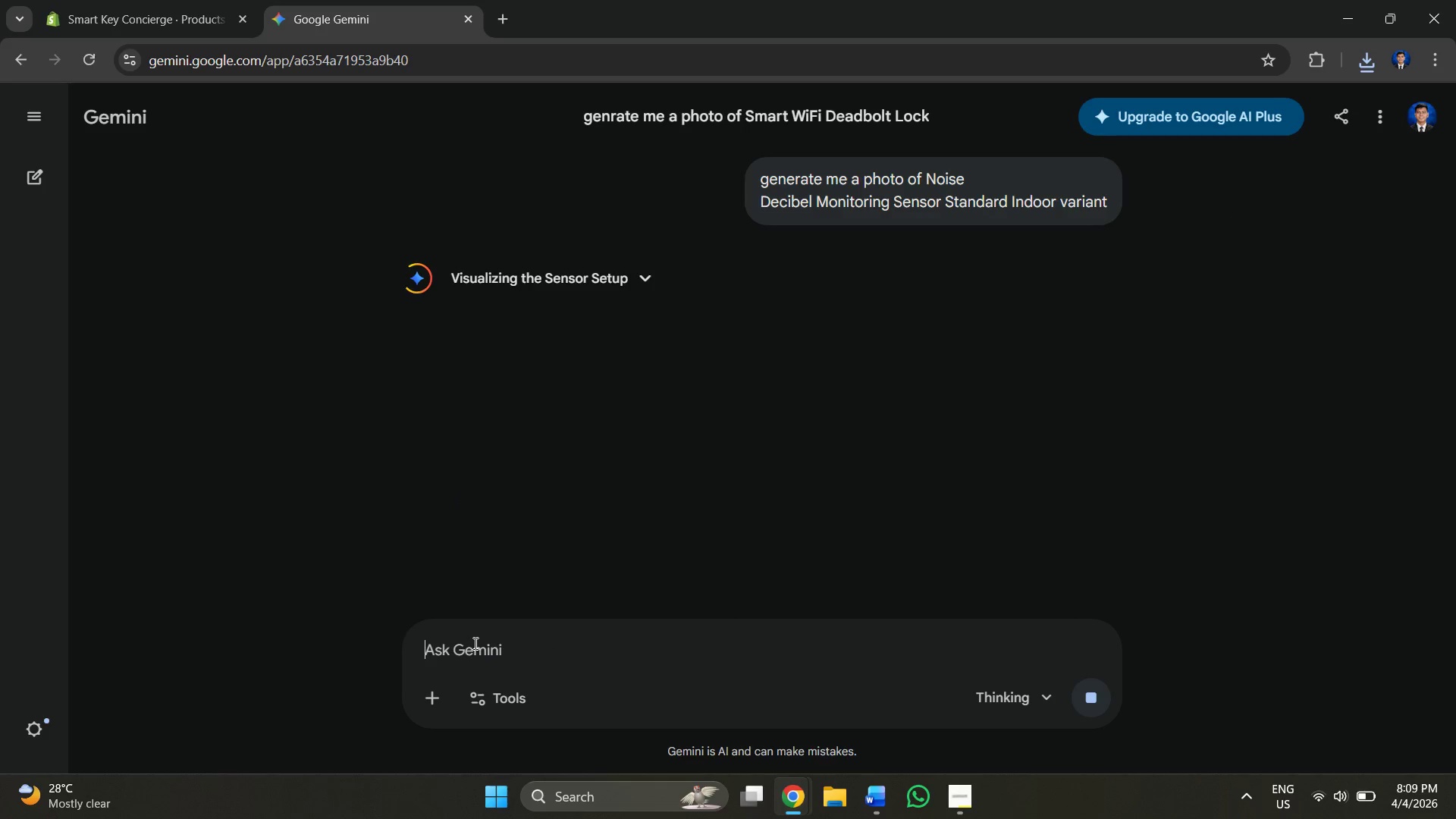 
key(Alt+Control+V)
 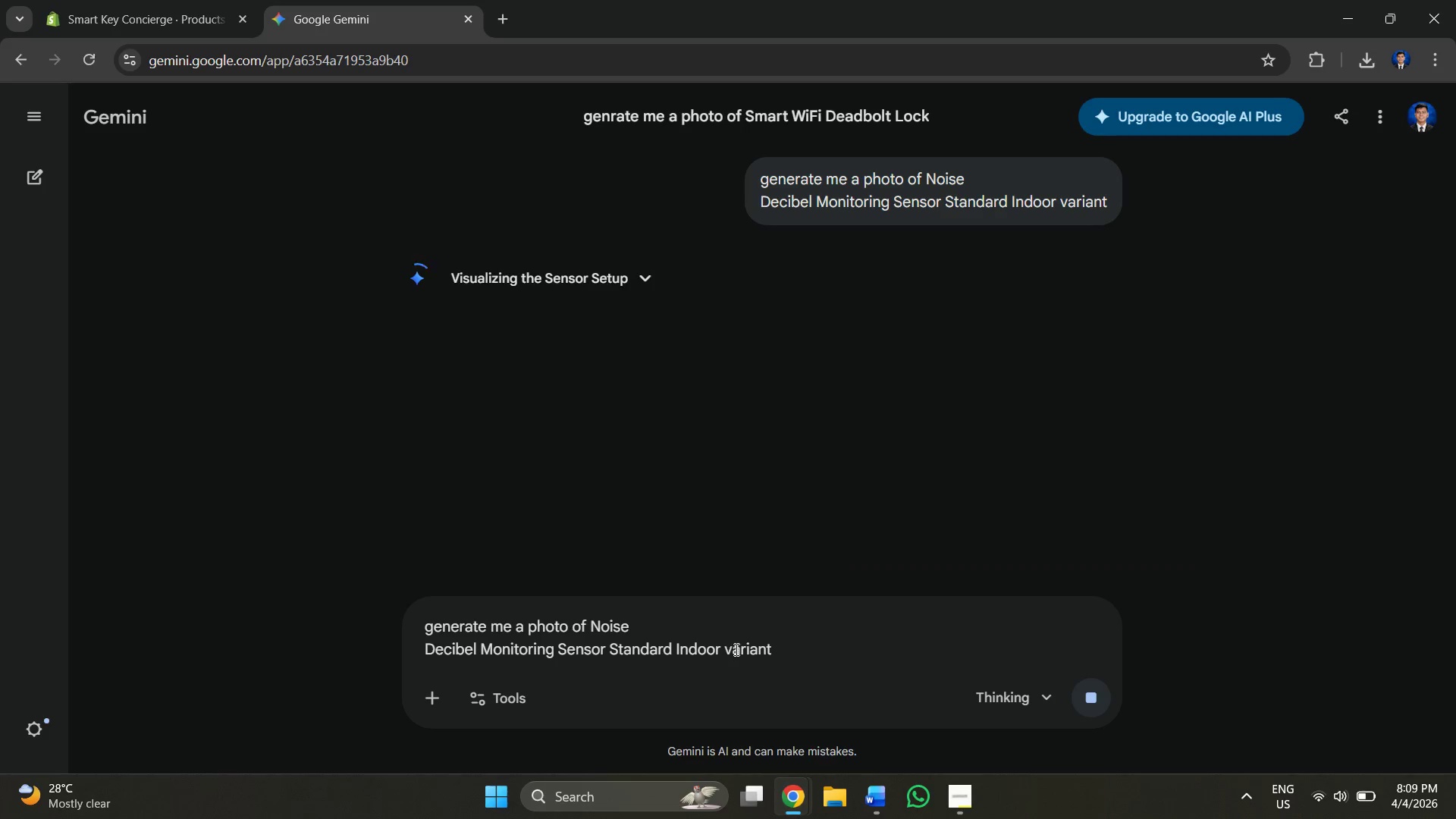 
left_click_drag(start_coordinate=[721, 649], to_coordinate=[613, 655])
 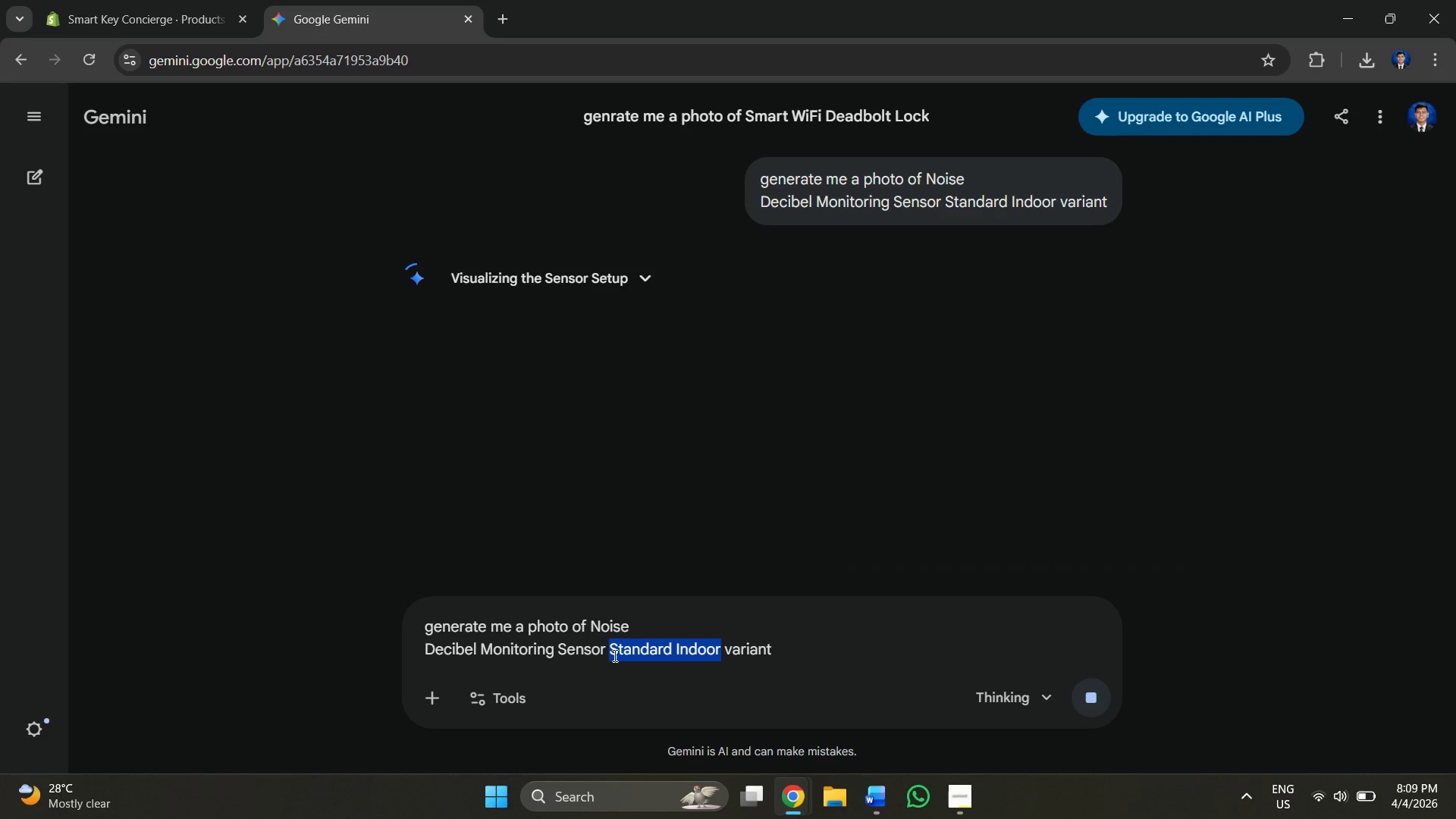 
key(Backspace)
 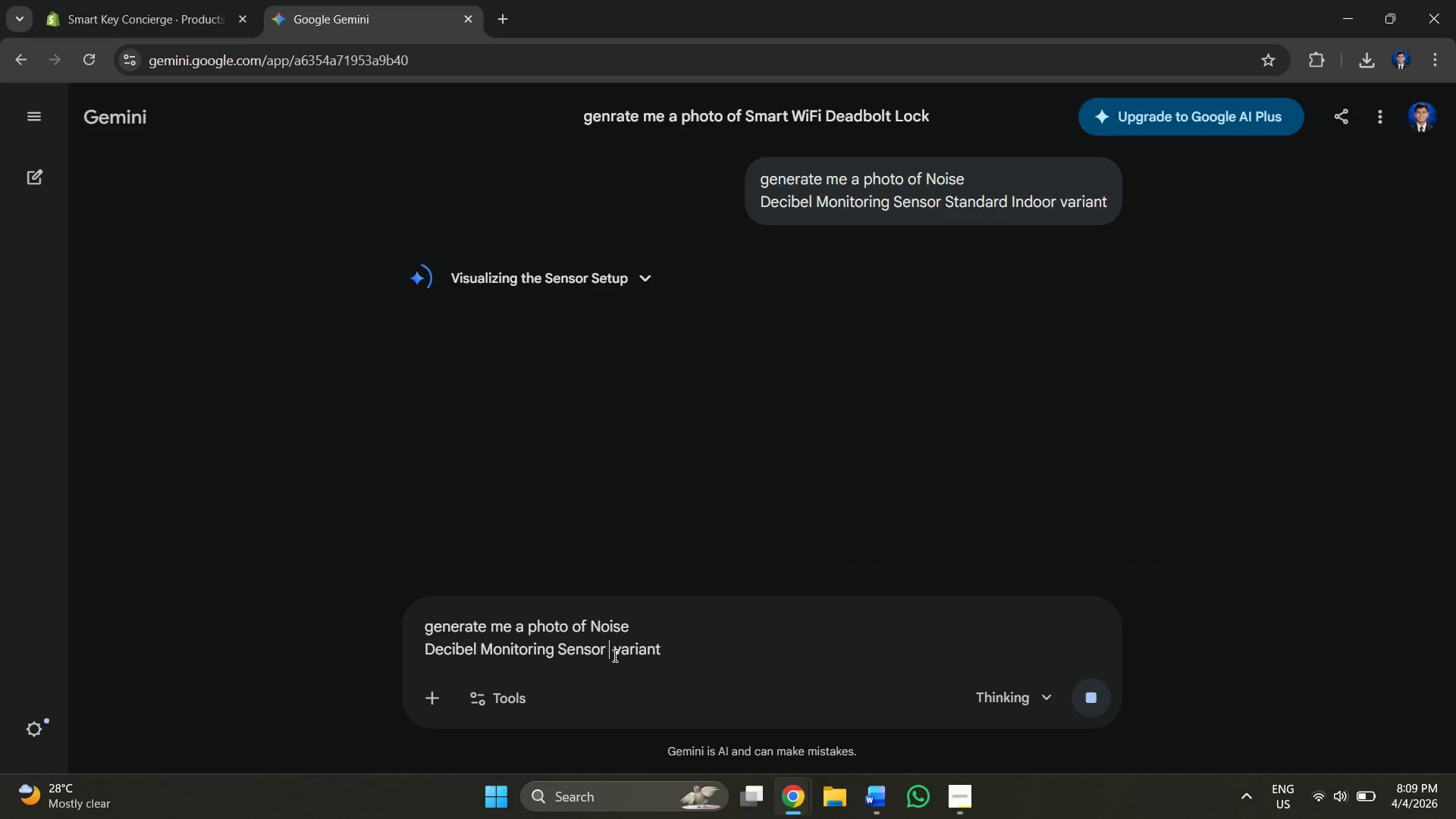 
key(Alt+AltLeft)
 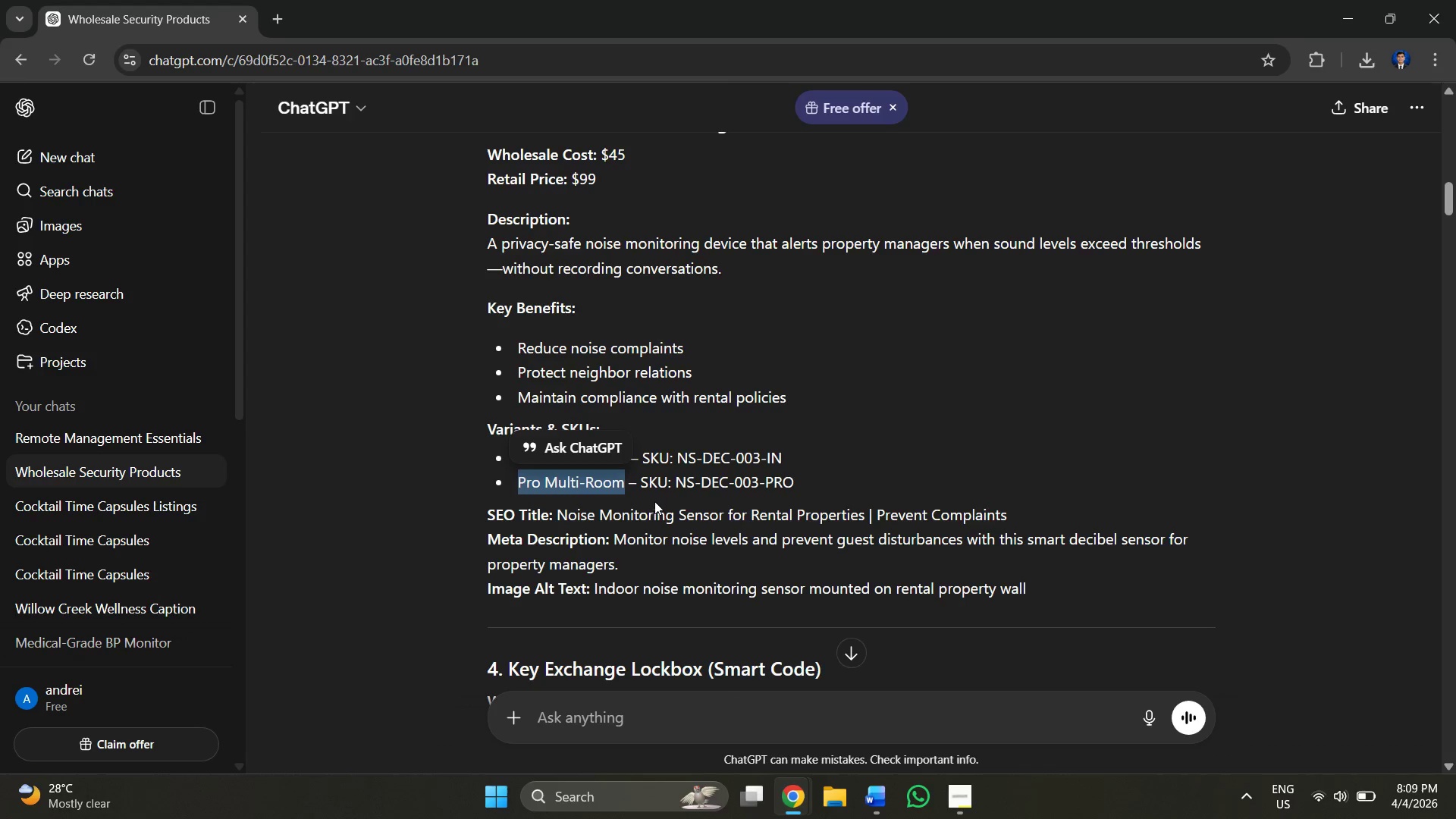 
right_click([568, 474])
 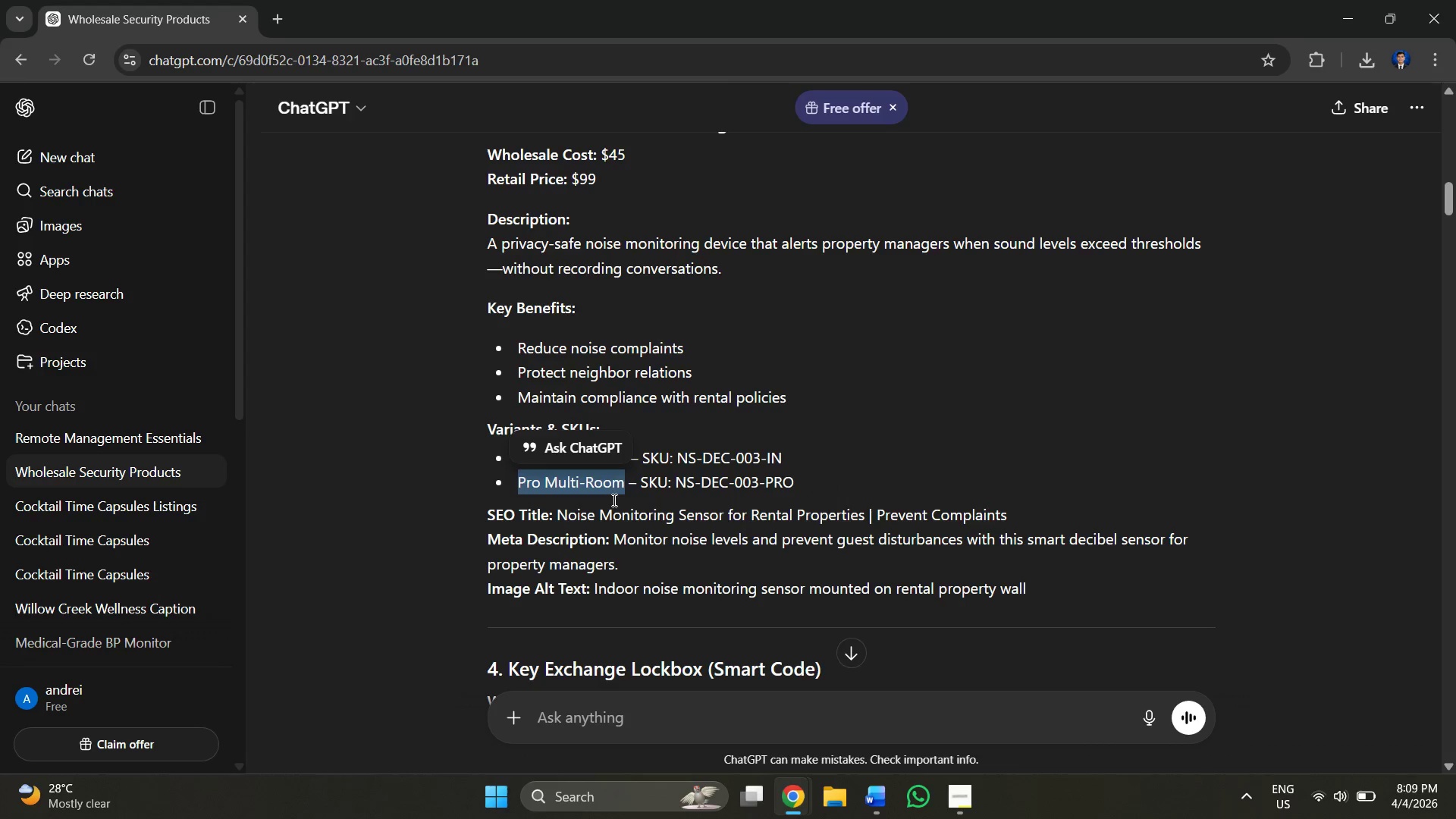 
key(Alt+AltLeft)
 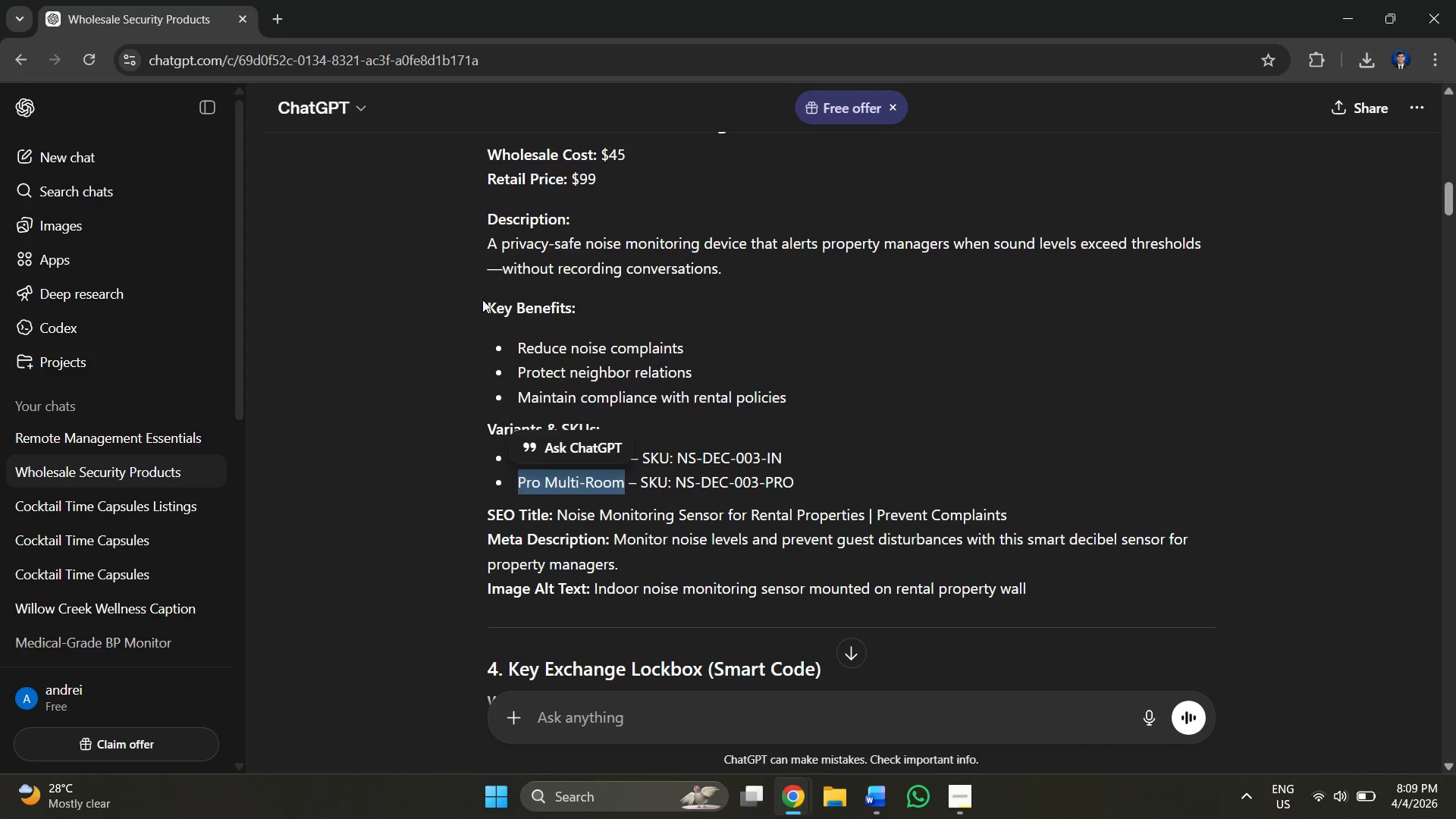 
key(Alt+Tab)
 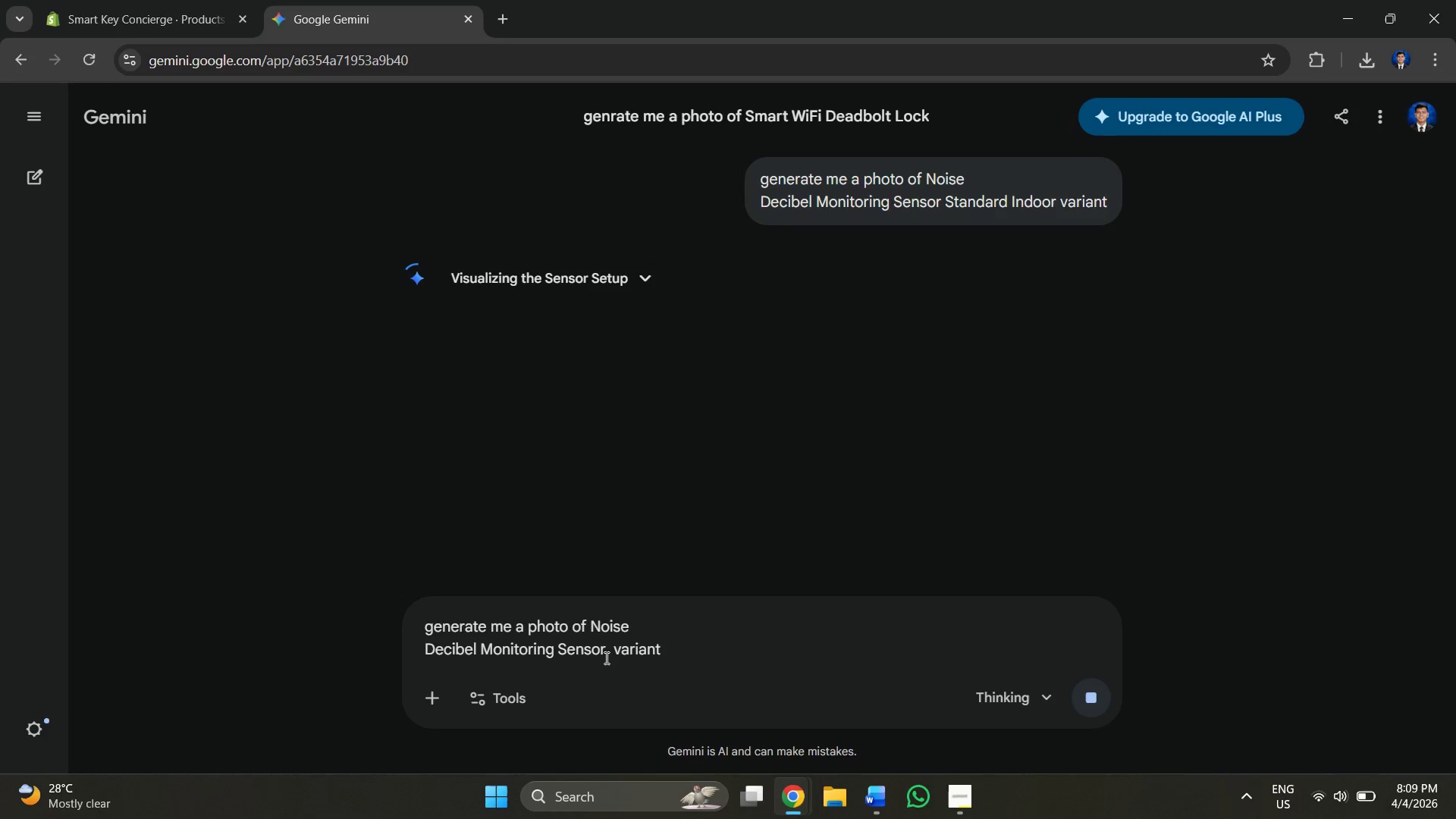 
key(Control+V)
 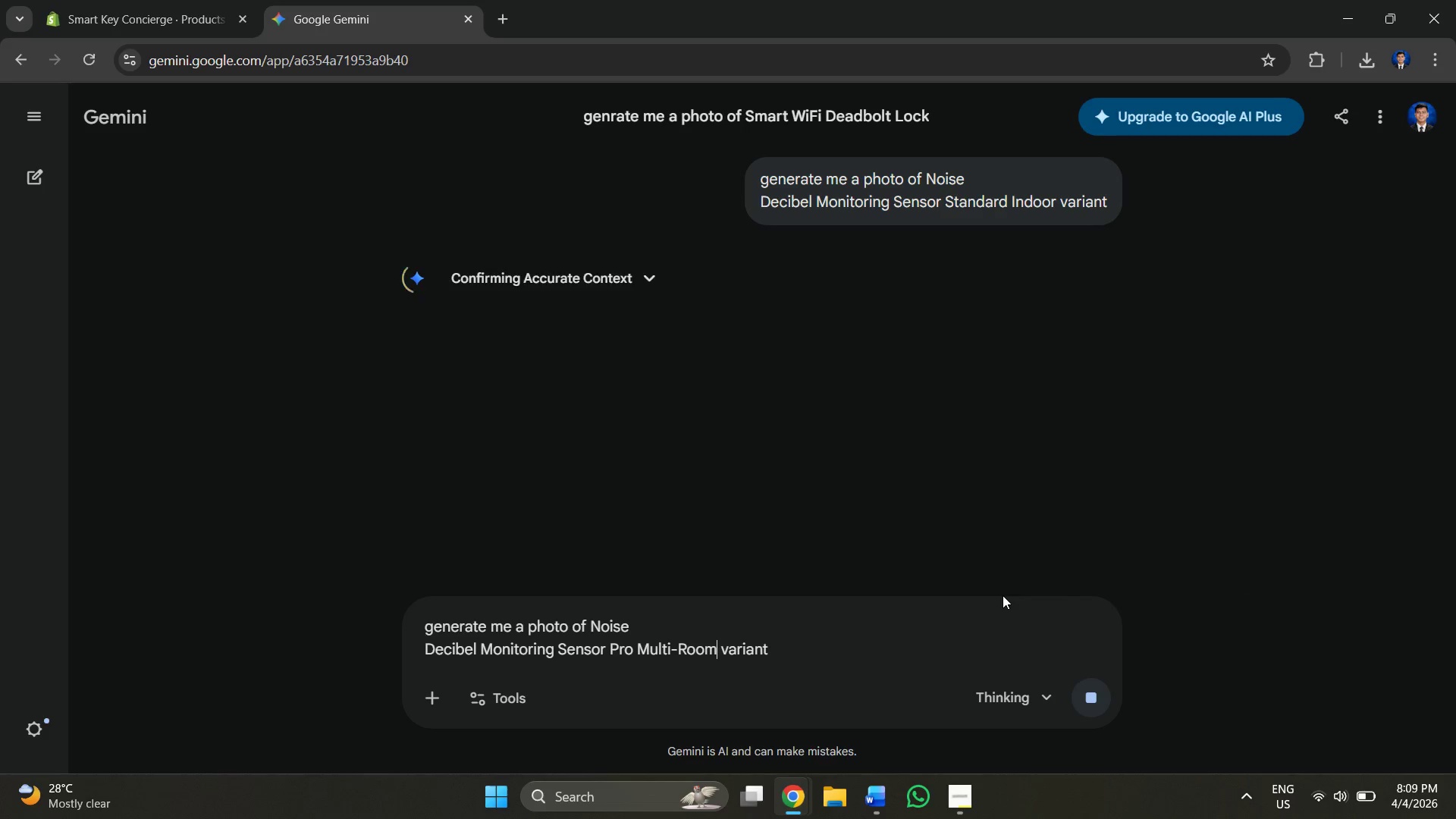 
wait(25.41)
 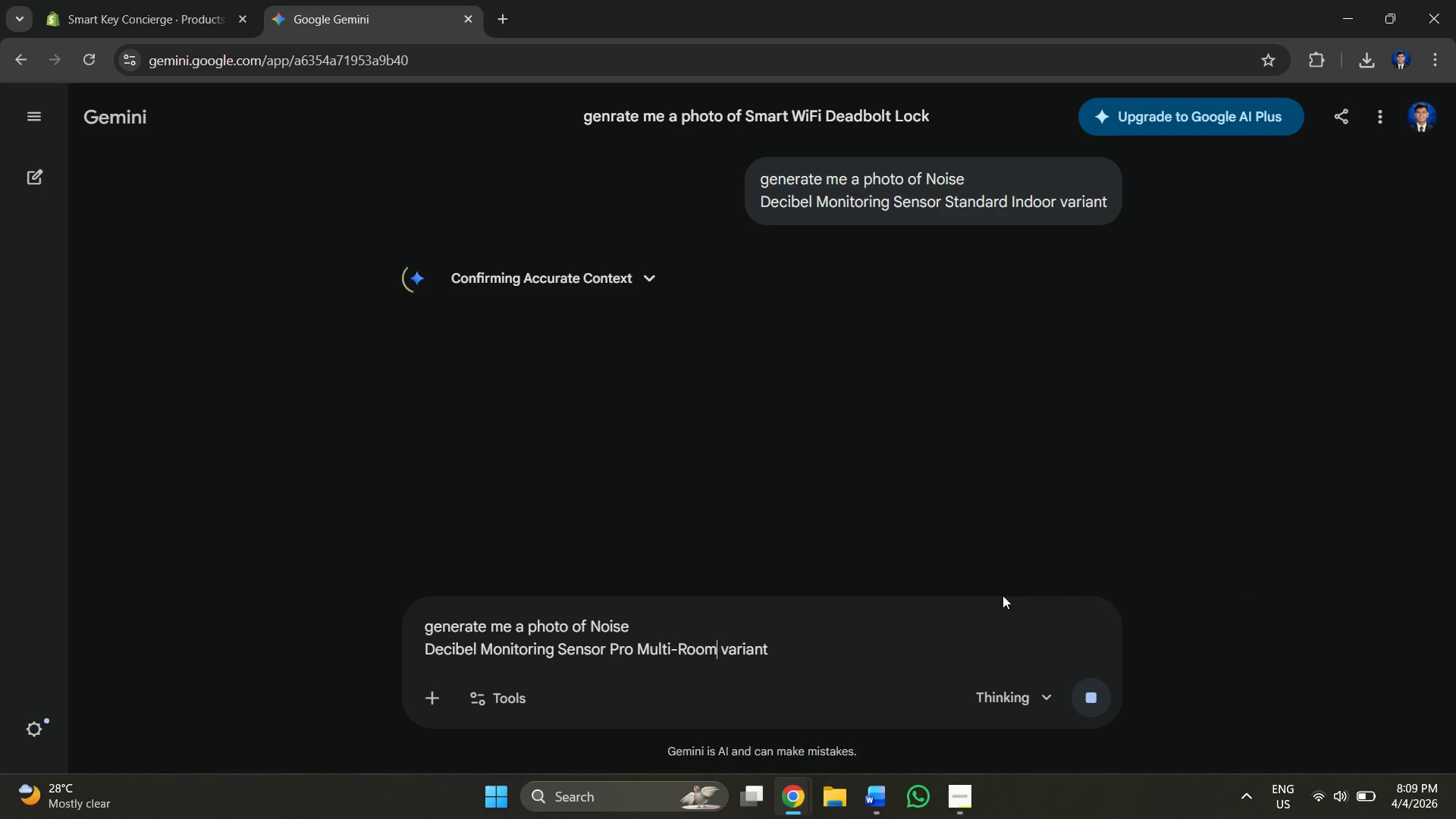 
left_click([856, 359])